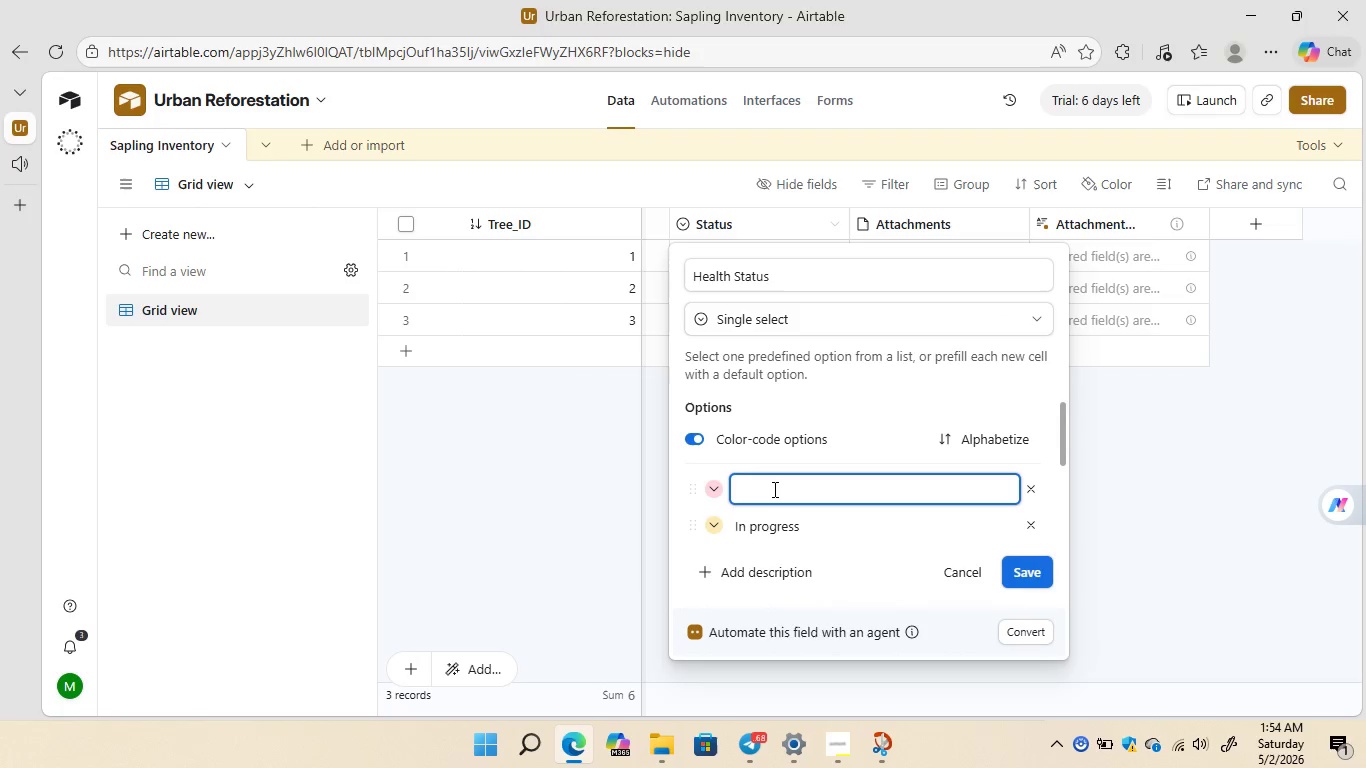 
key(Backspace)
 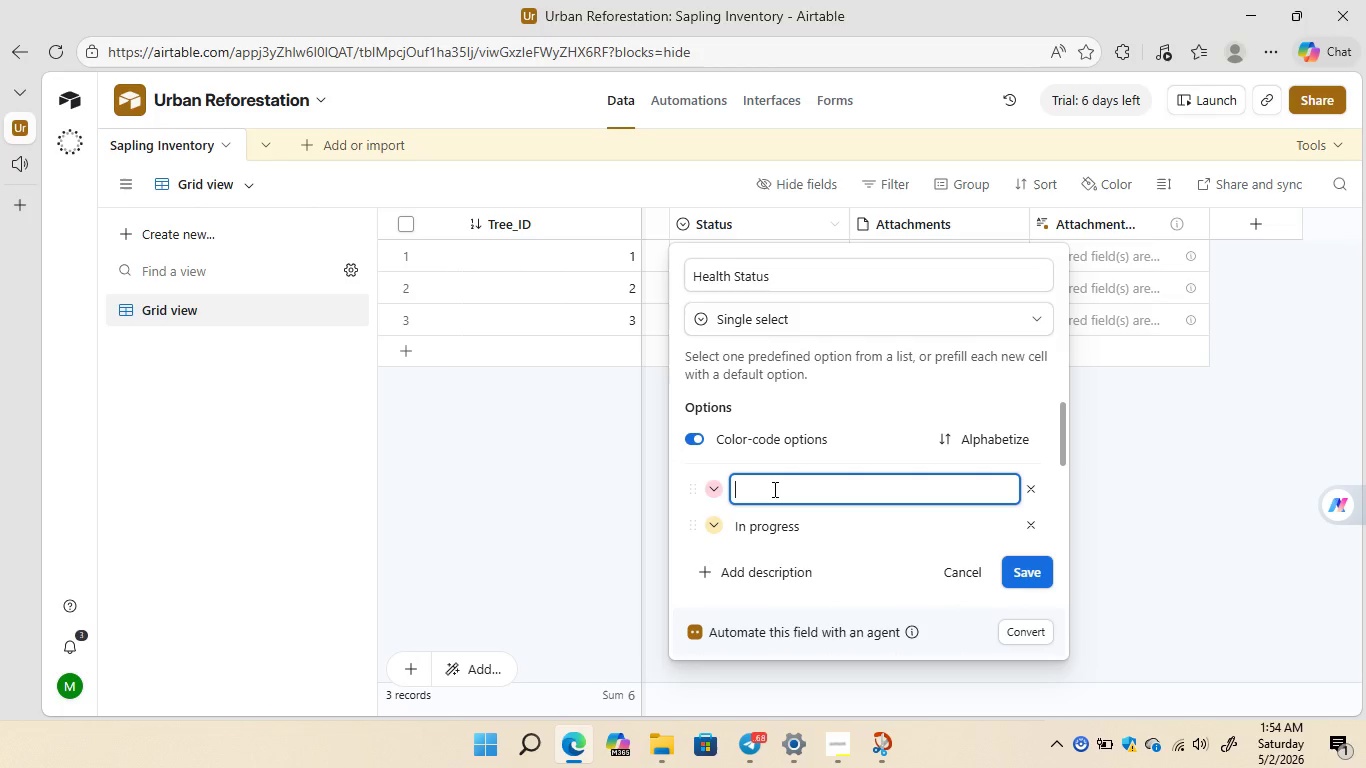 
wait(7.86)
 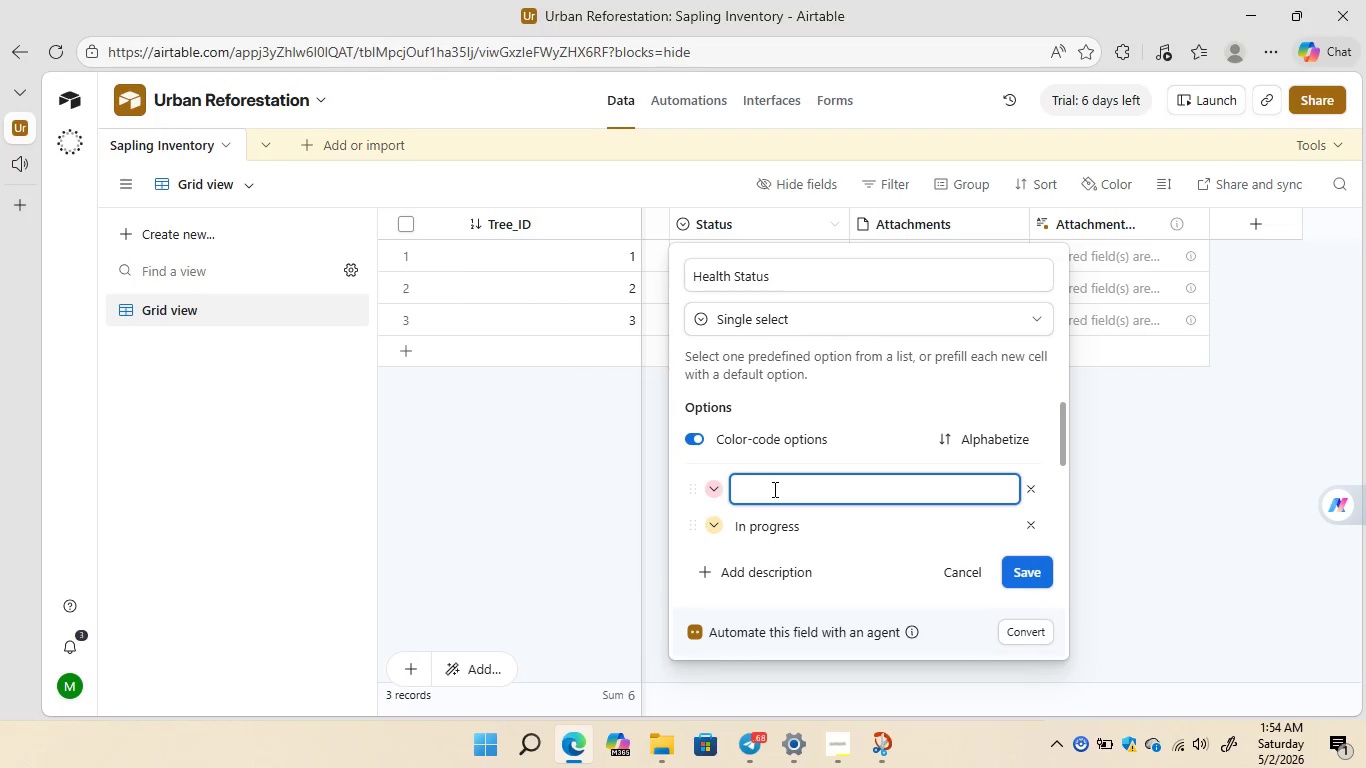 
type(Excellent)
 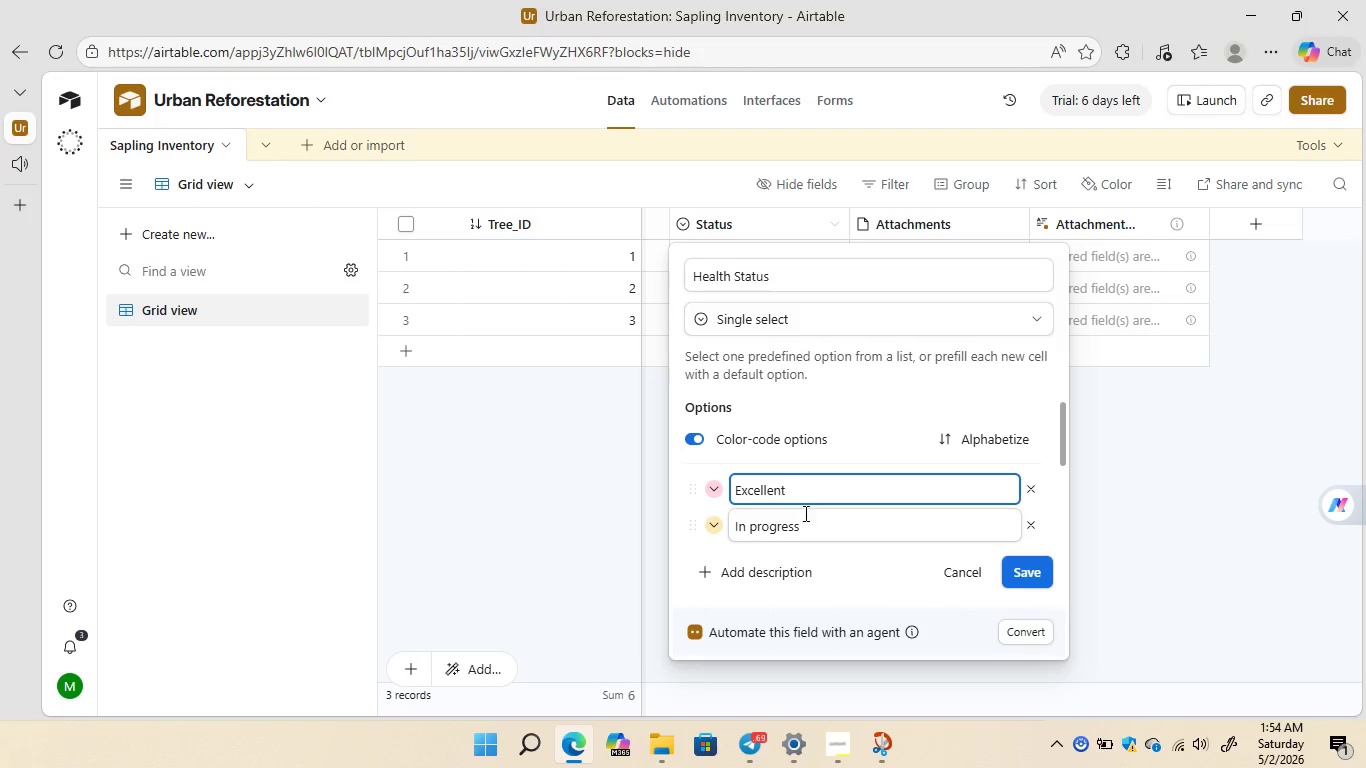 
left_click([813, 524])
 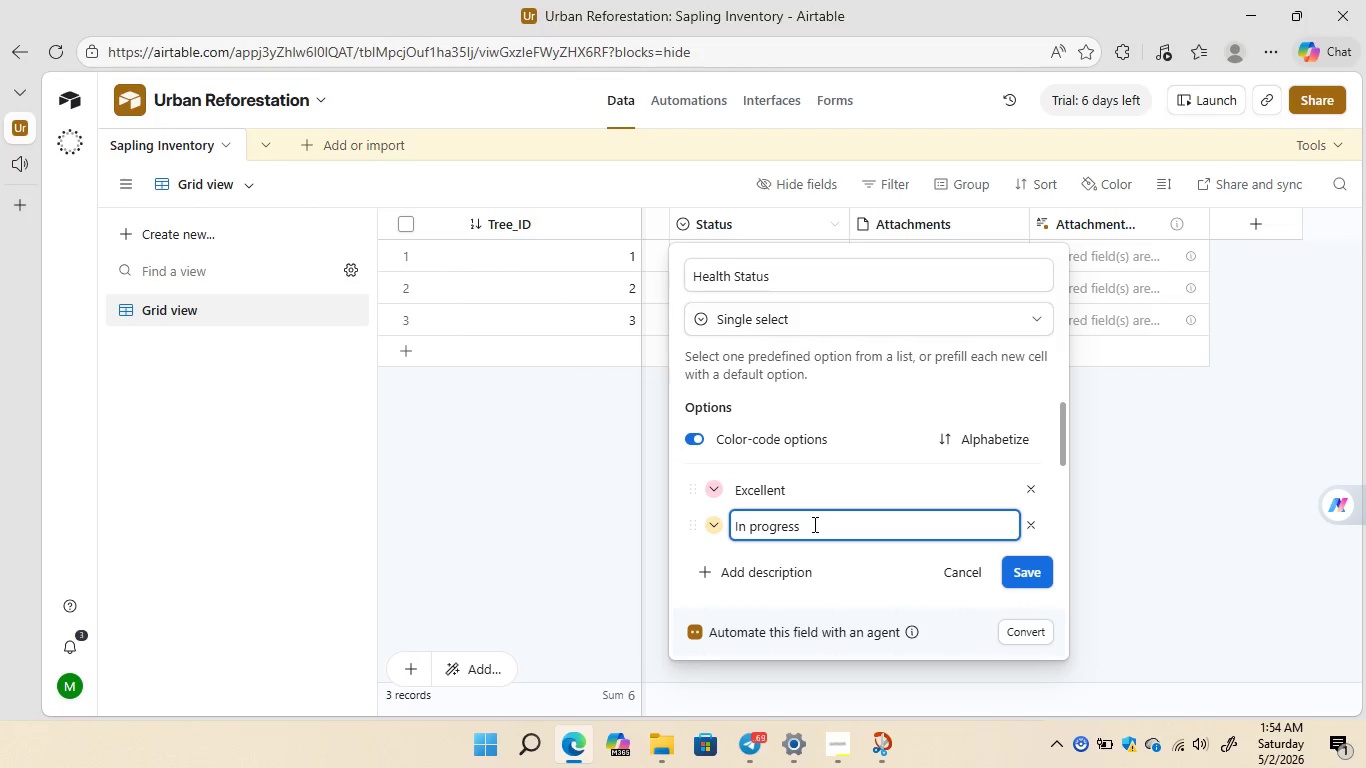 
key(Backspace)
key(Backspace)
key(Backspace)
key(Backspace)
key(Backspace)
key(Backspace)
key(Backspace)
key(Backspace)
key(Backspace)
key(Backspace)
key(Backspace)
type(Good)
 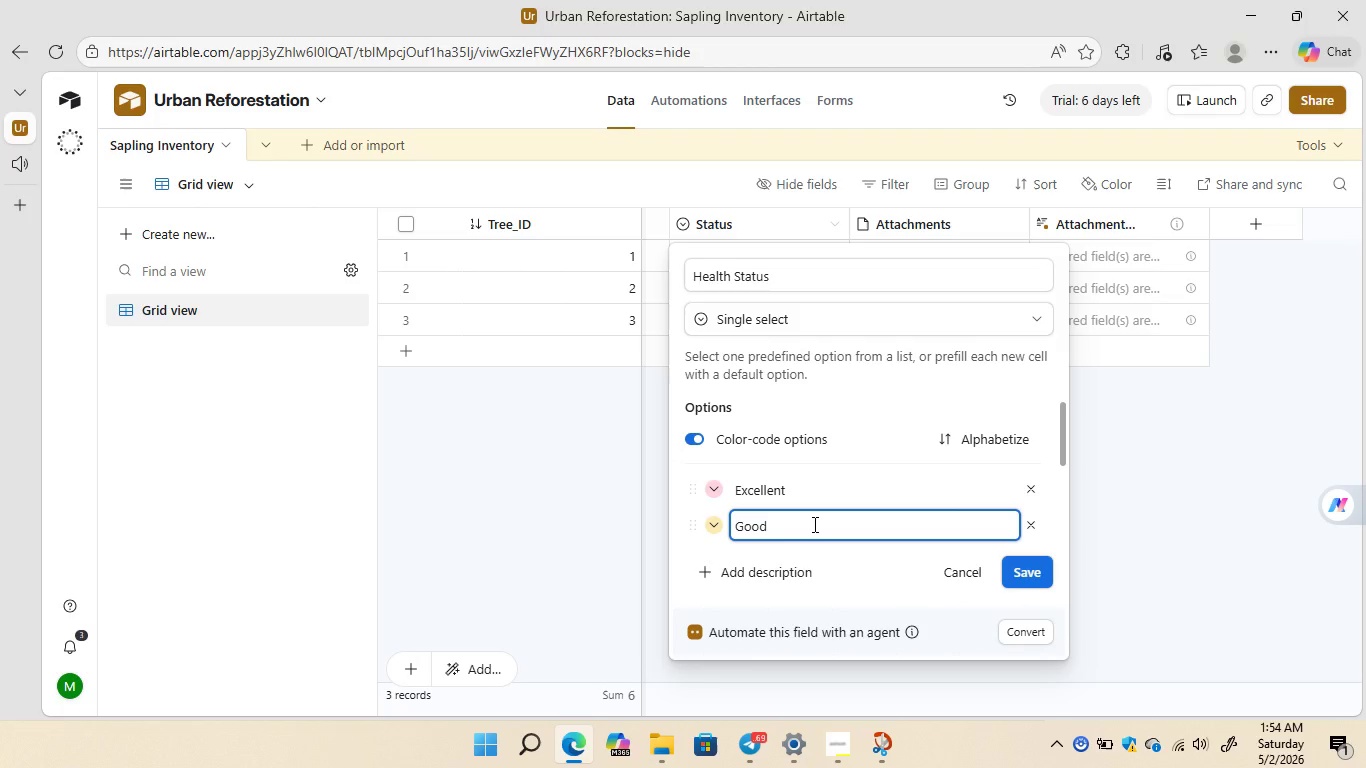 
left_click([776, 522])
 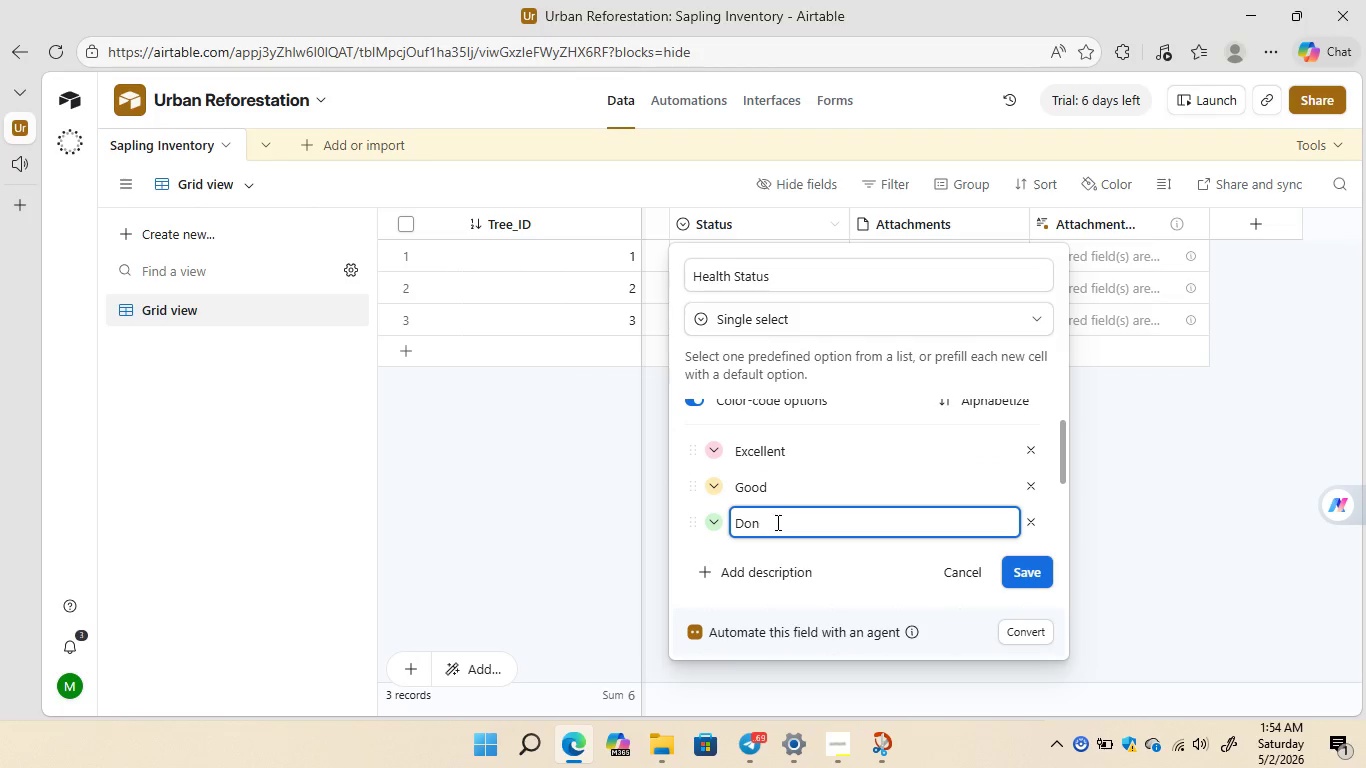 
key(Backspace)
 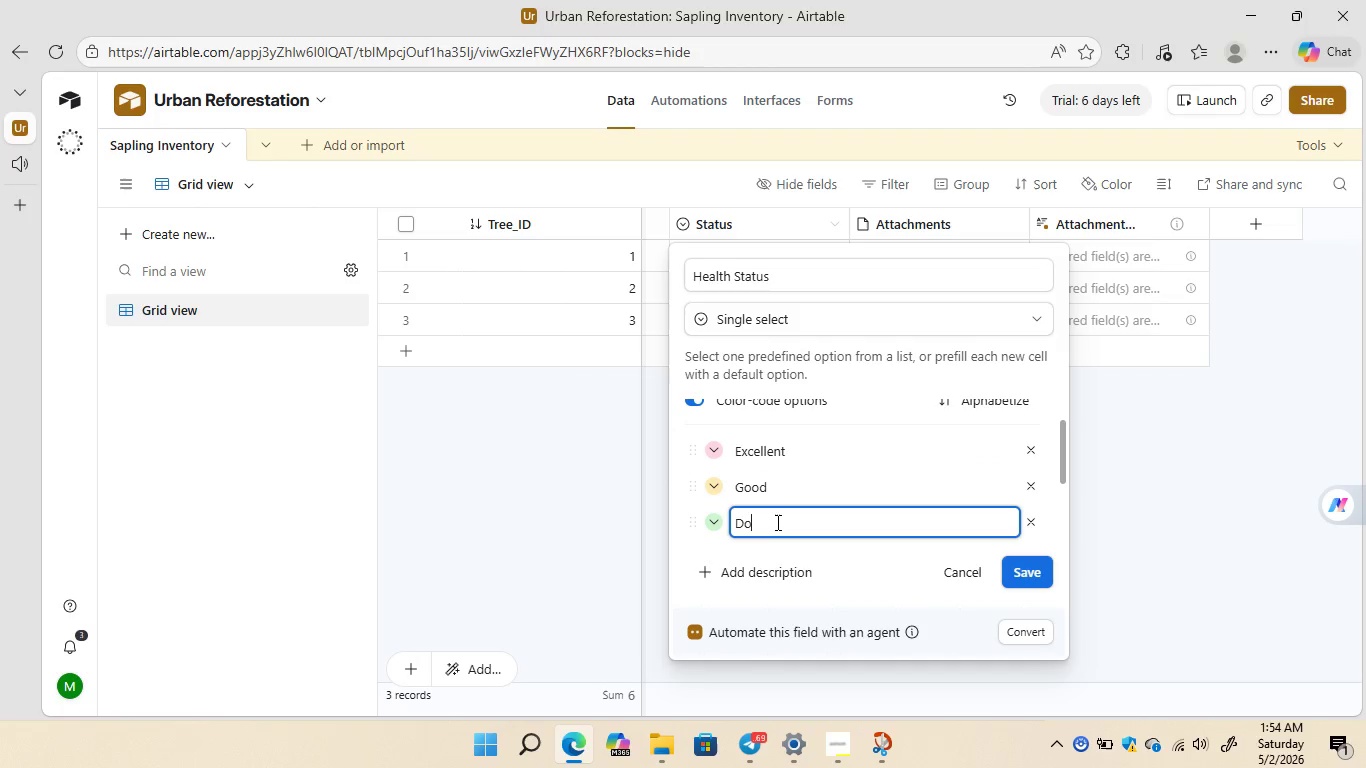 
key(Backspace)
 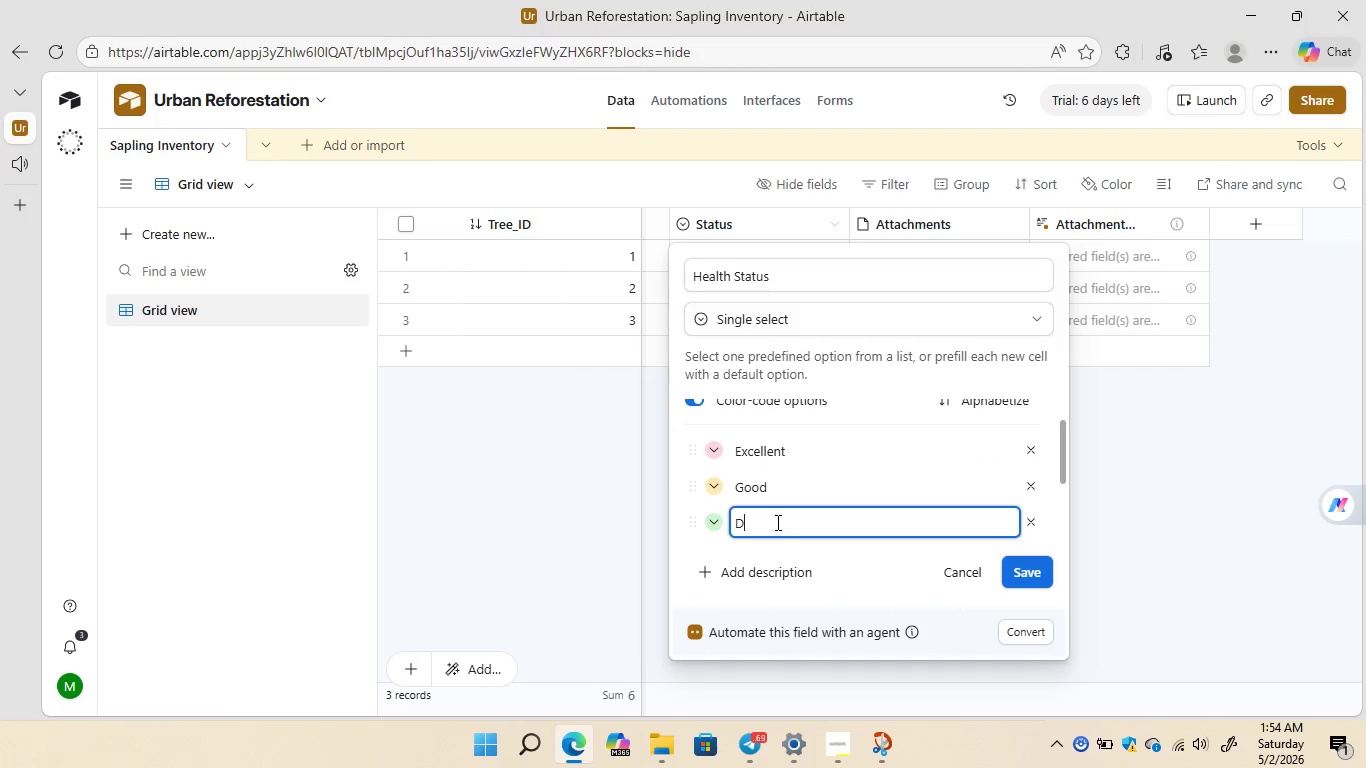 
key(Backspace)
 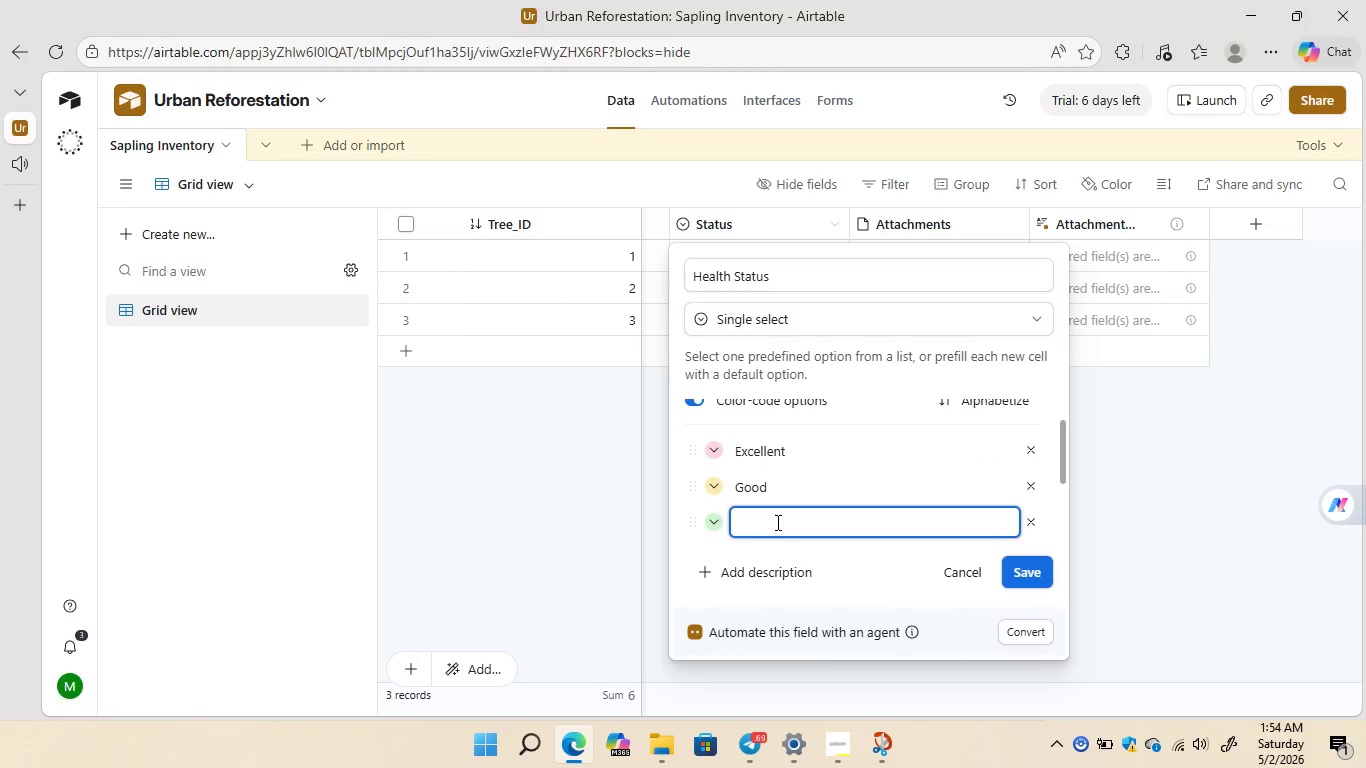 
key(Backspace)
 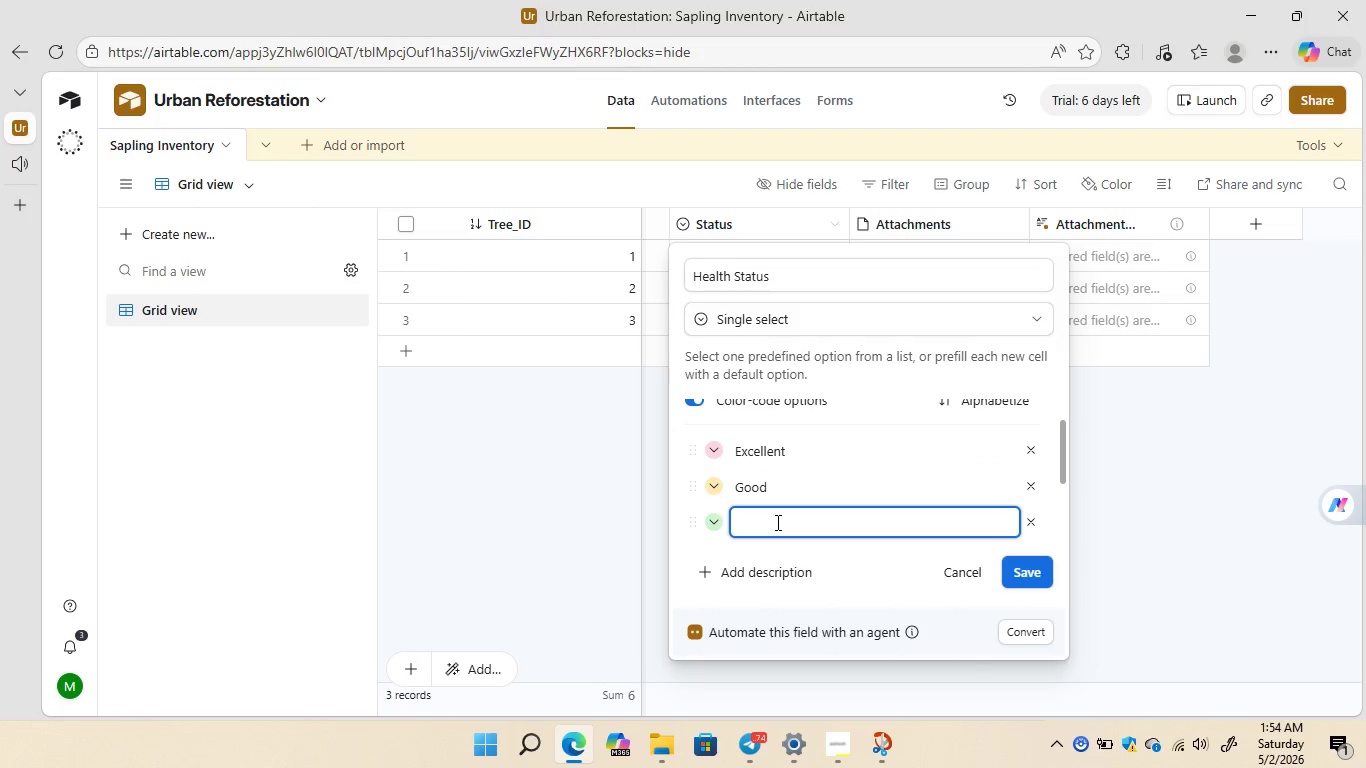 
type(Fair)
 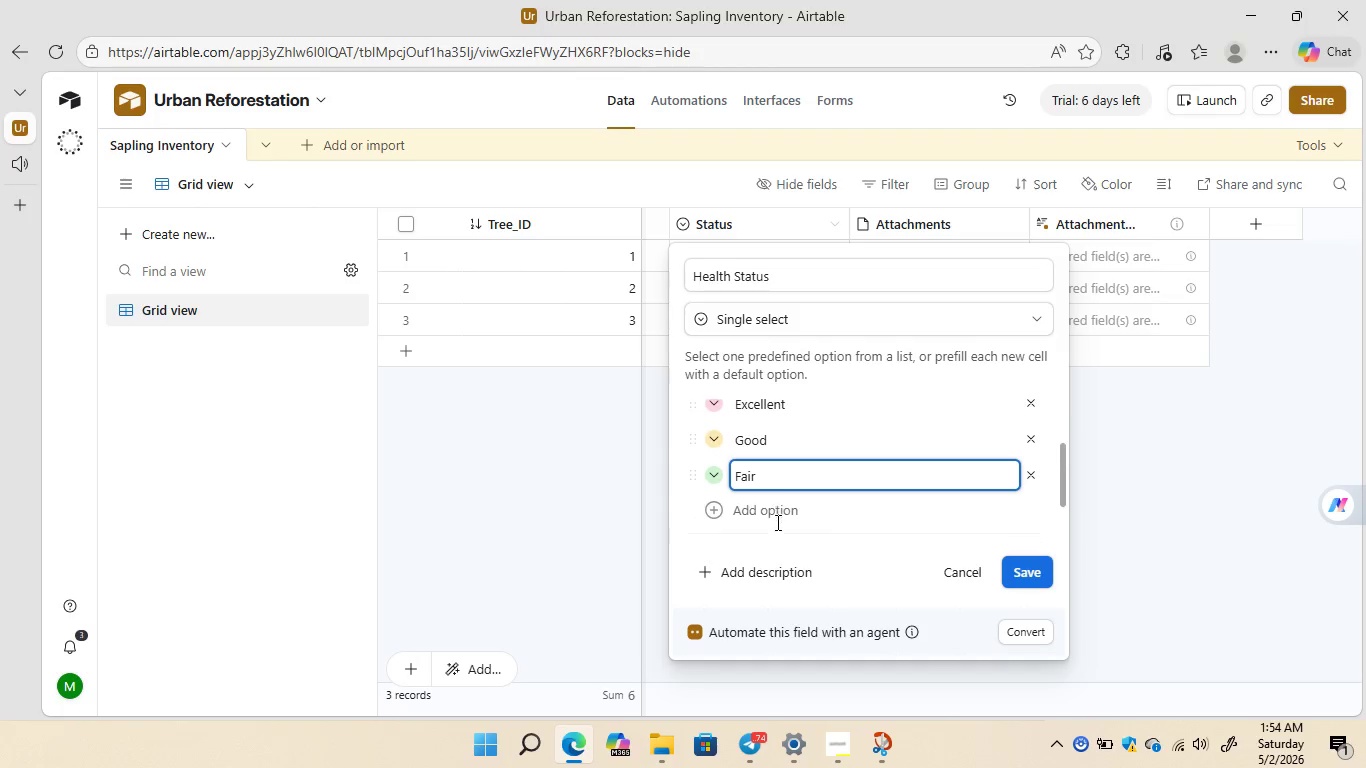 
wait(5.27)
 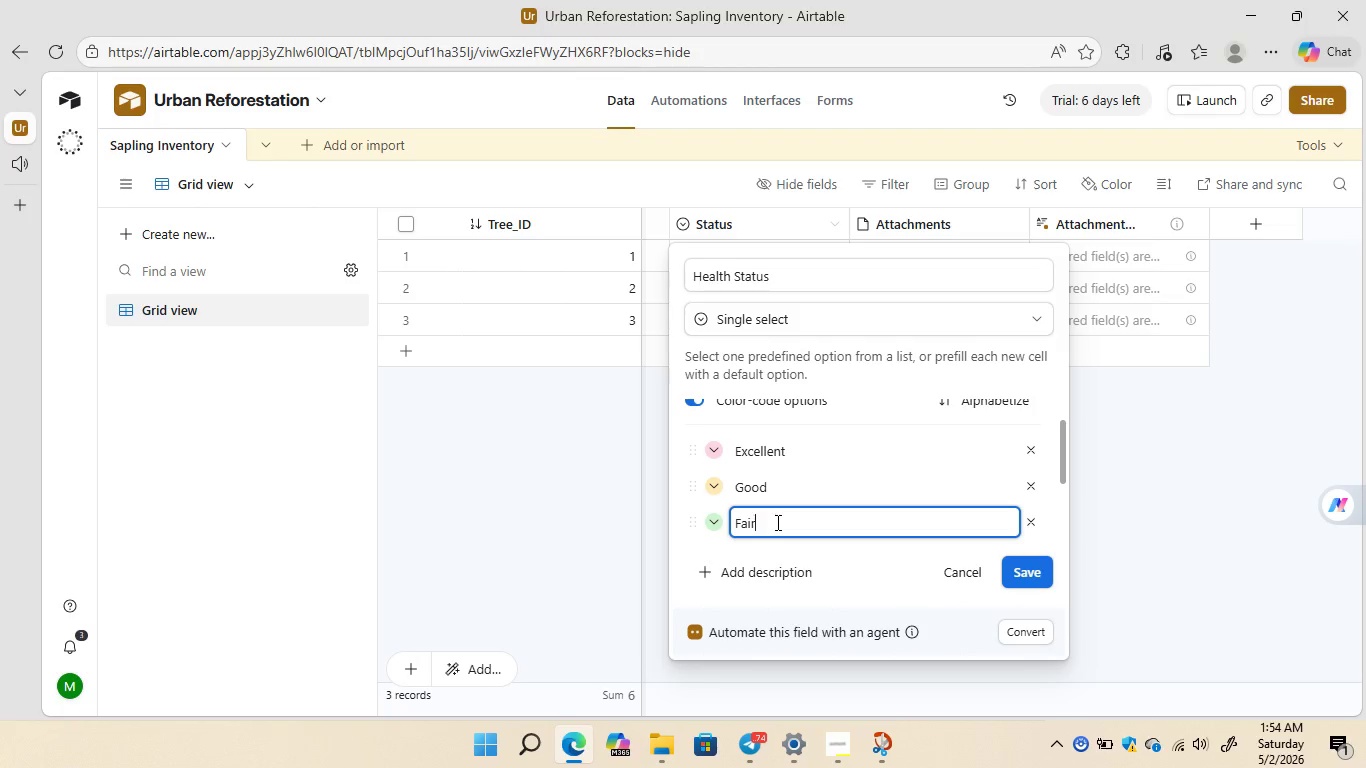 
left_click([711, 500])
 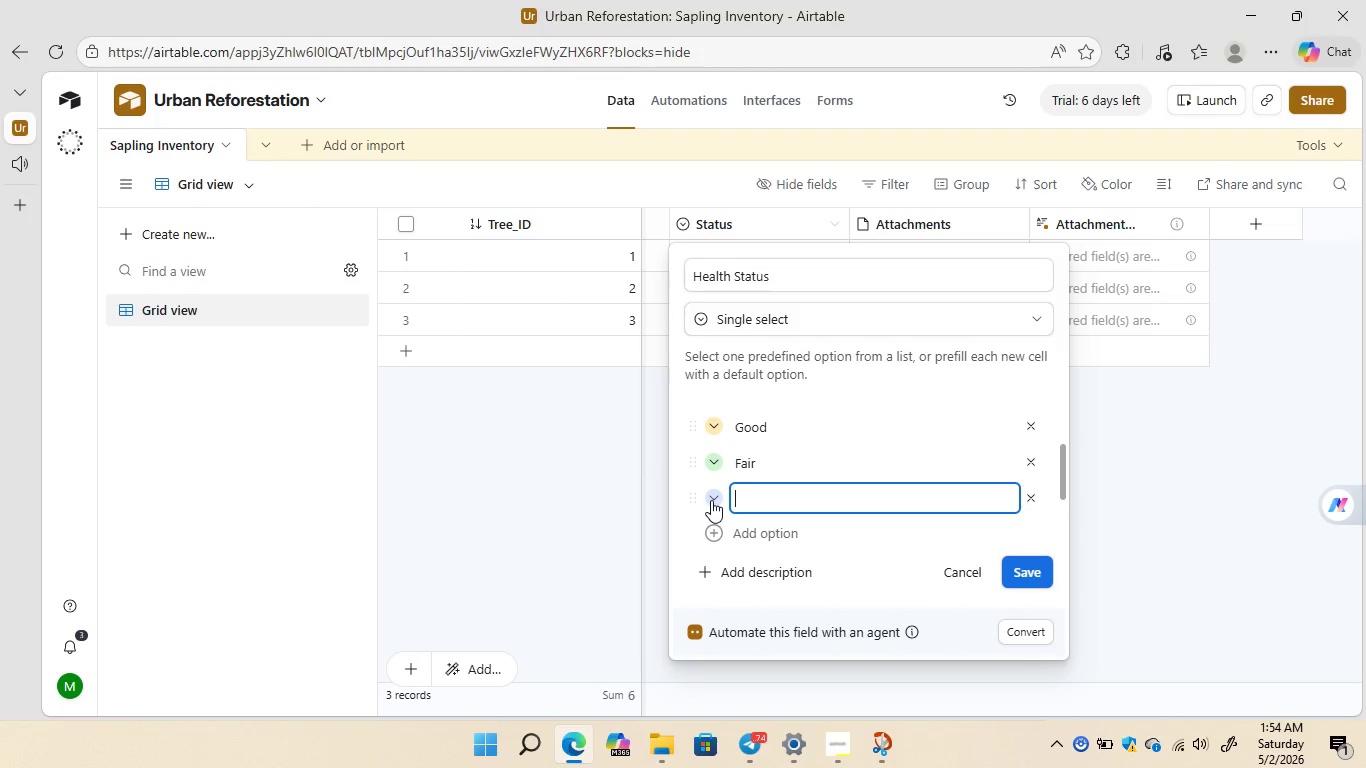 
type(Poor)
 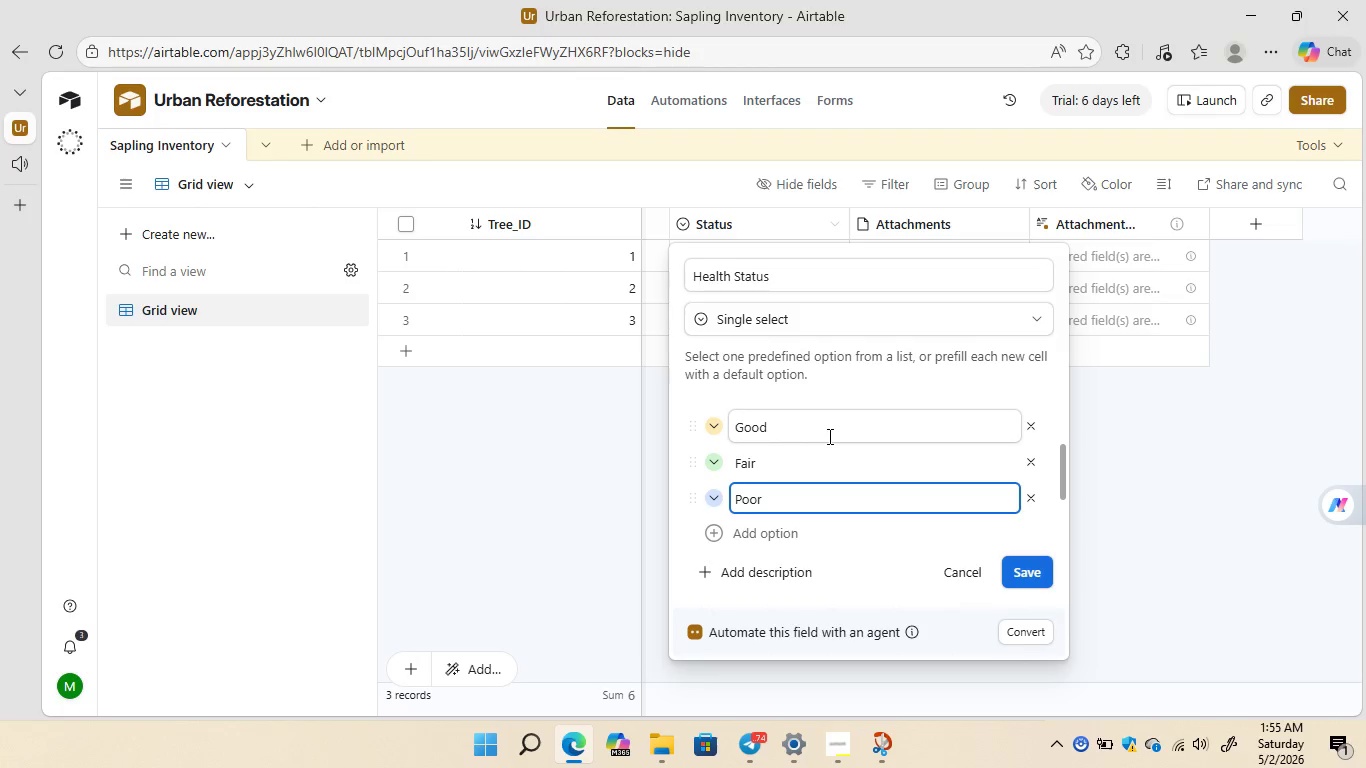 
wait(10.75)
 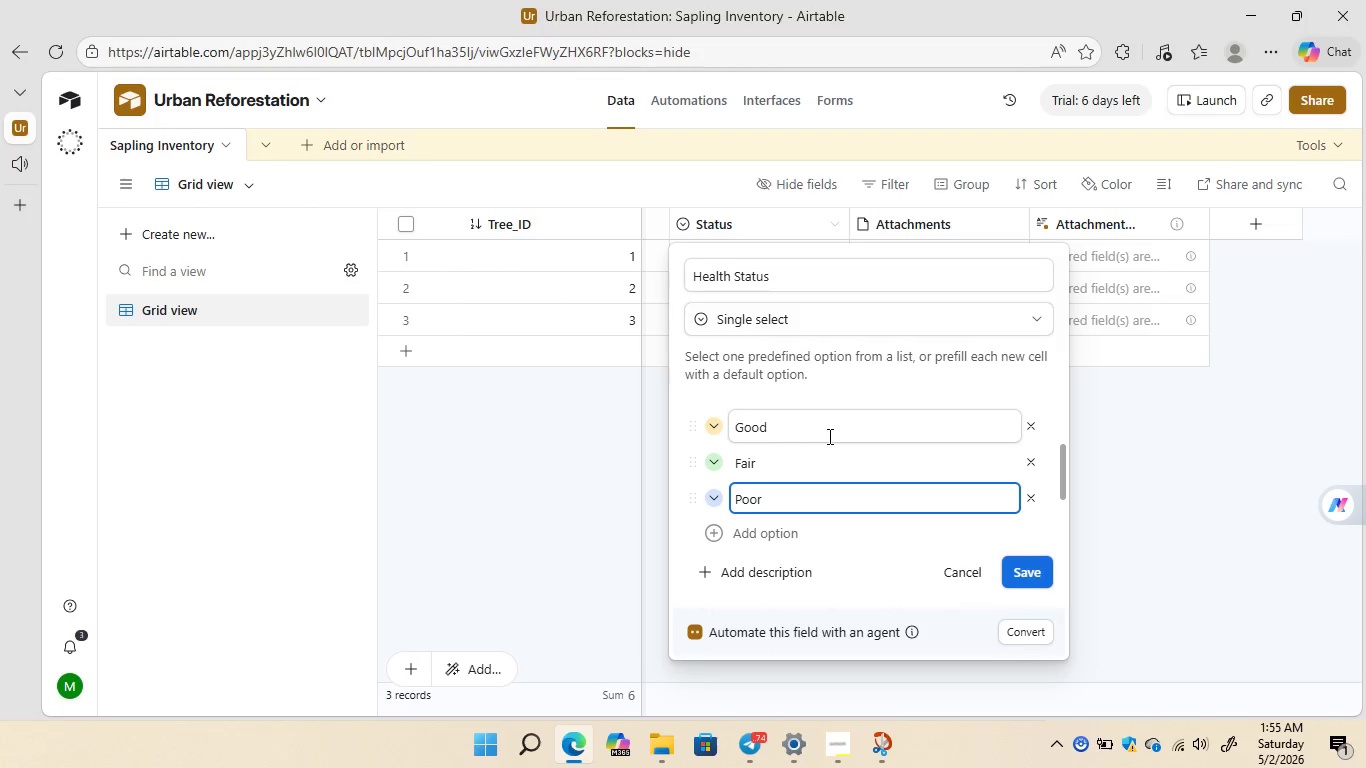 
left_click([1024, 580])
 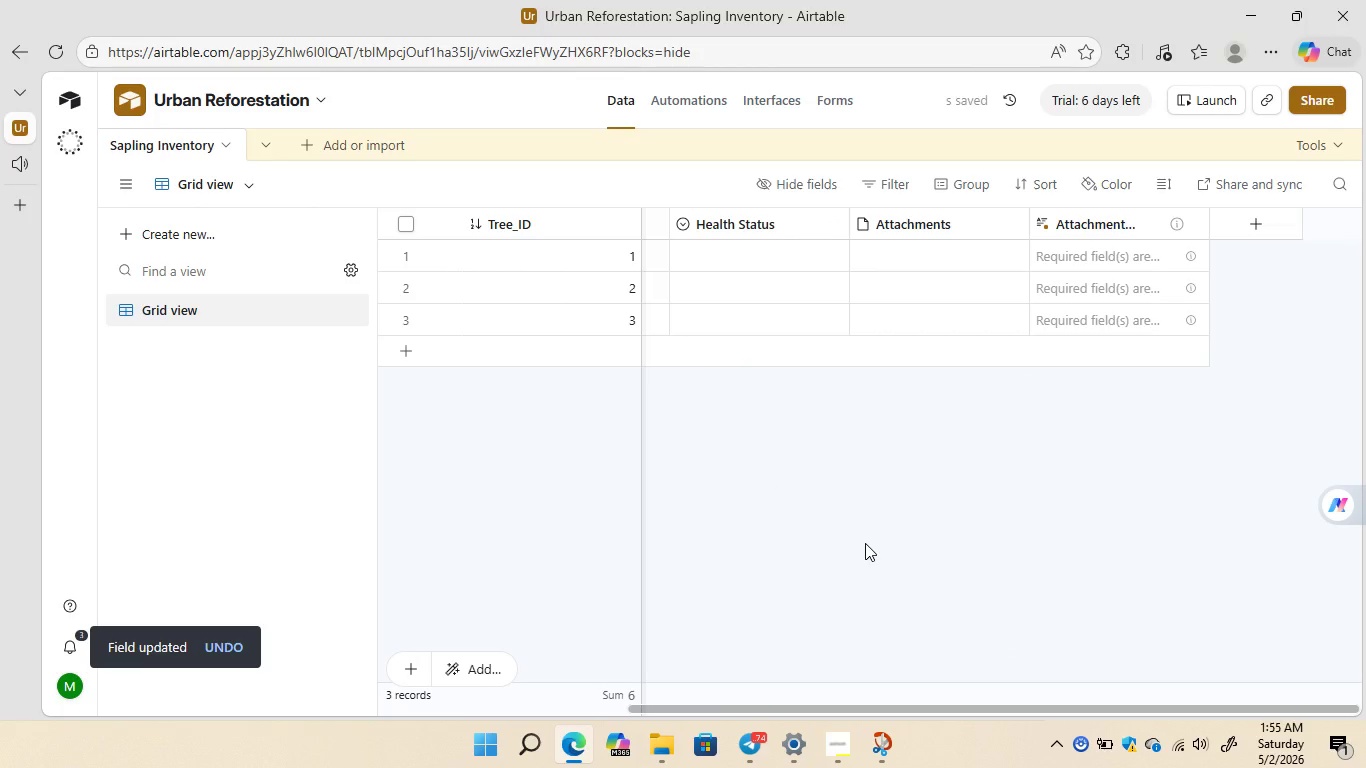 
wait(6.88)
 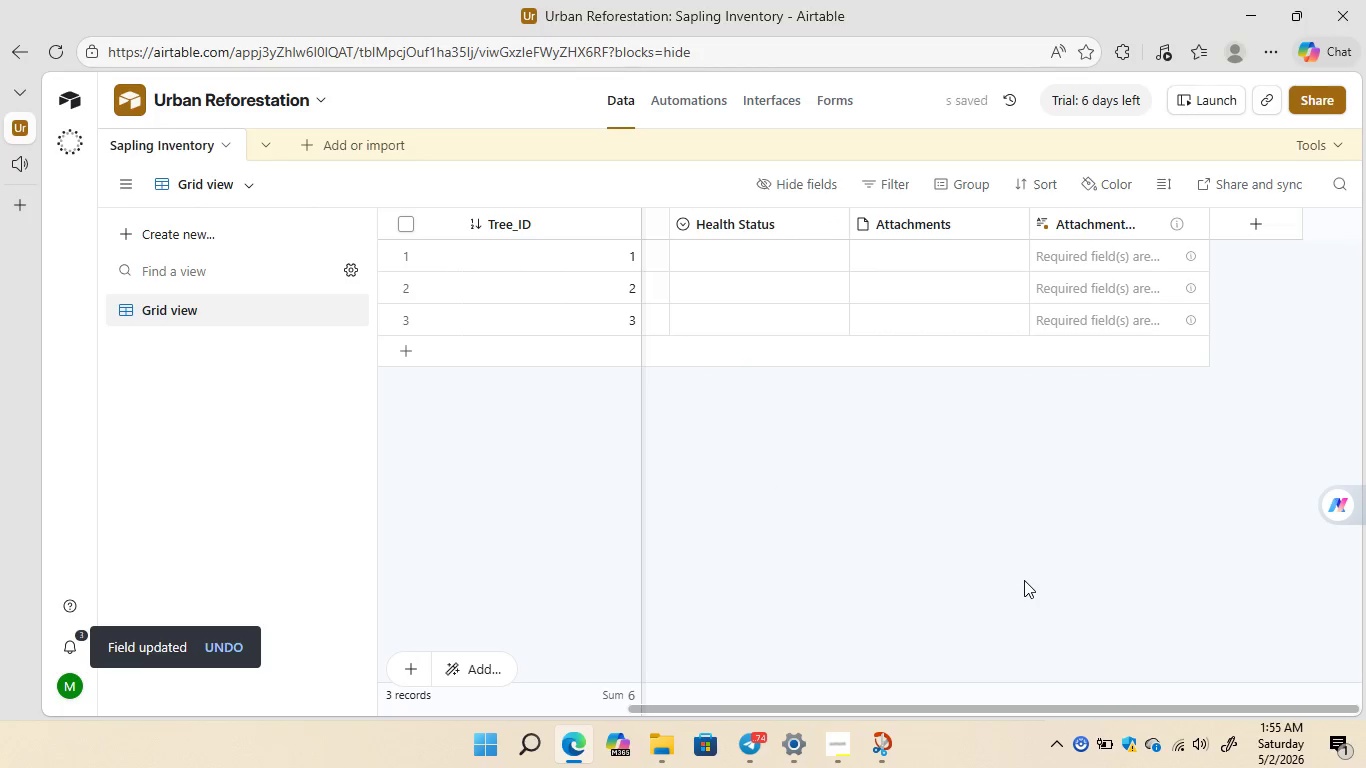 
right_click([931, 226])
 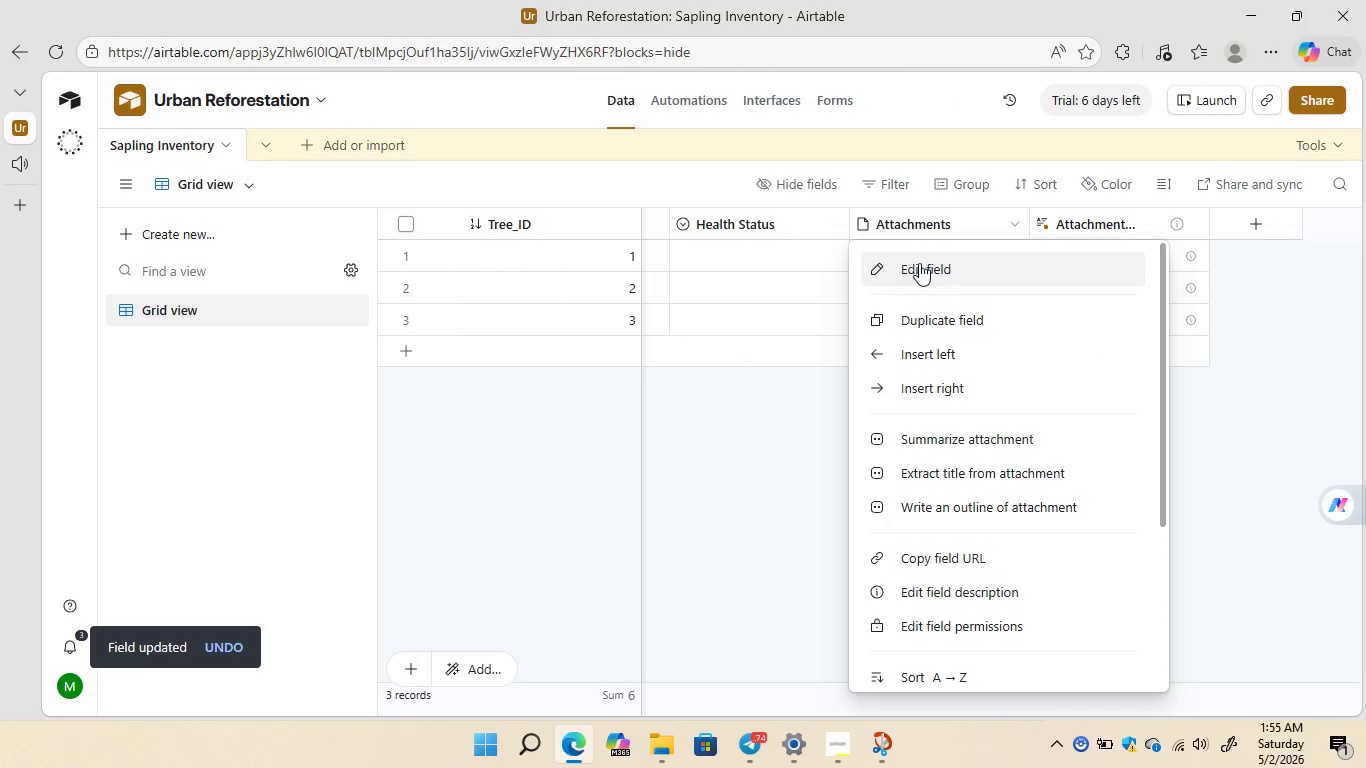 
left_click([918, 264])
 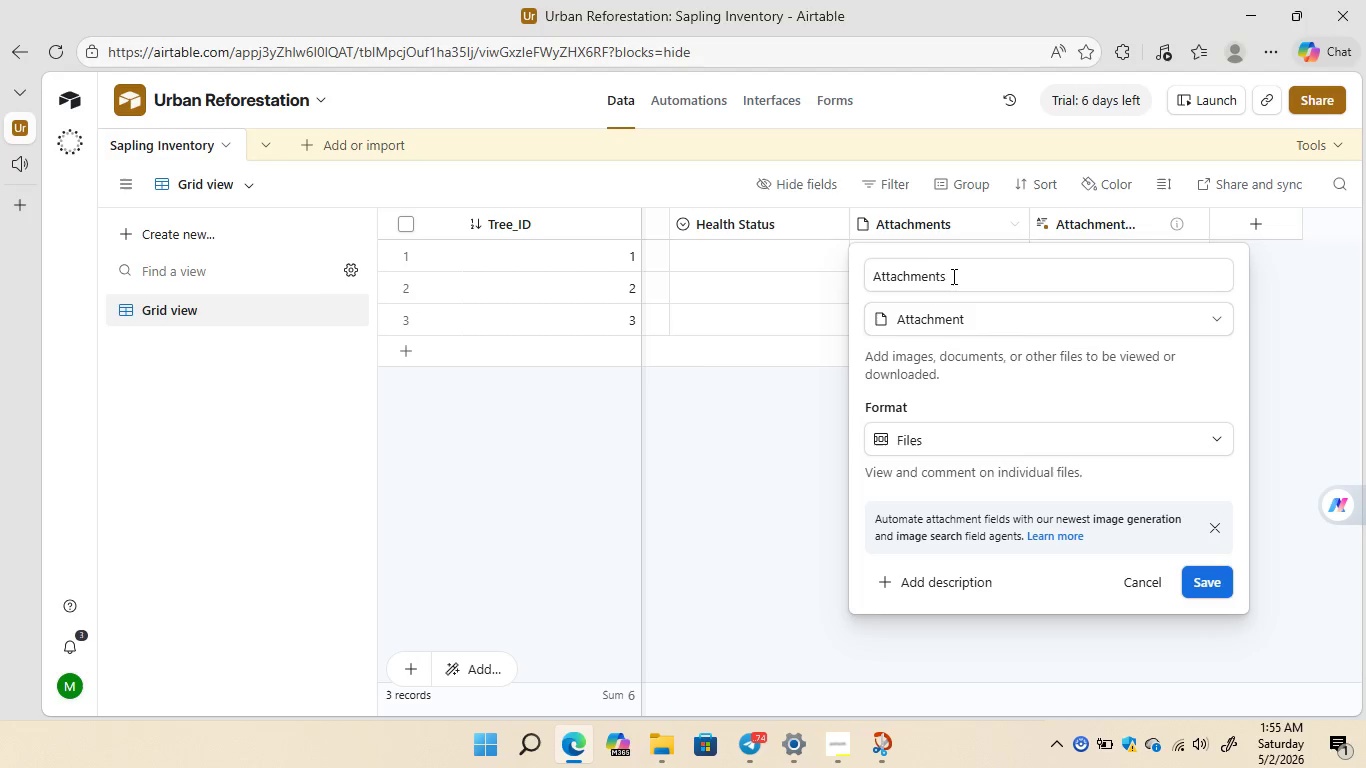 
left_click([954, 276])
 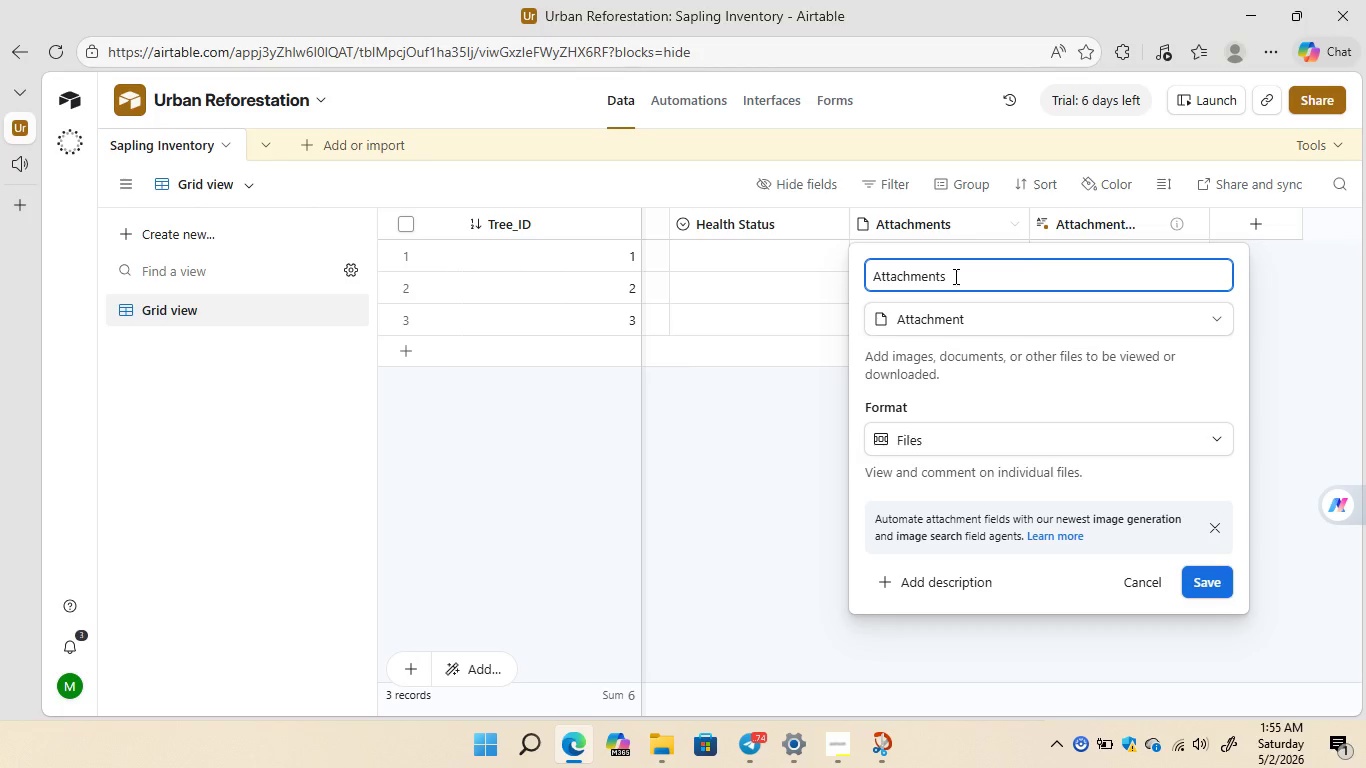 
key(Backspace)
 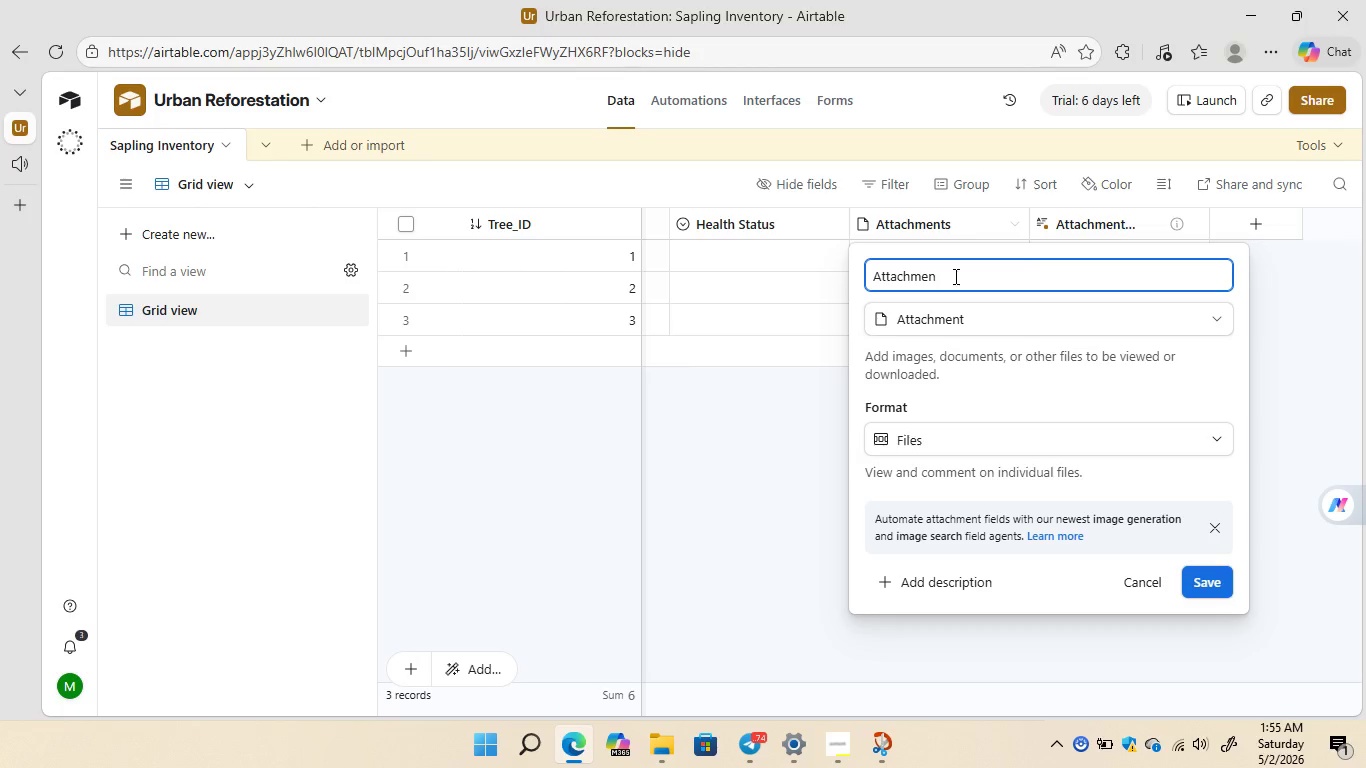 
key(Backspace)
 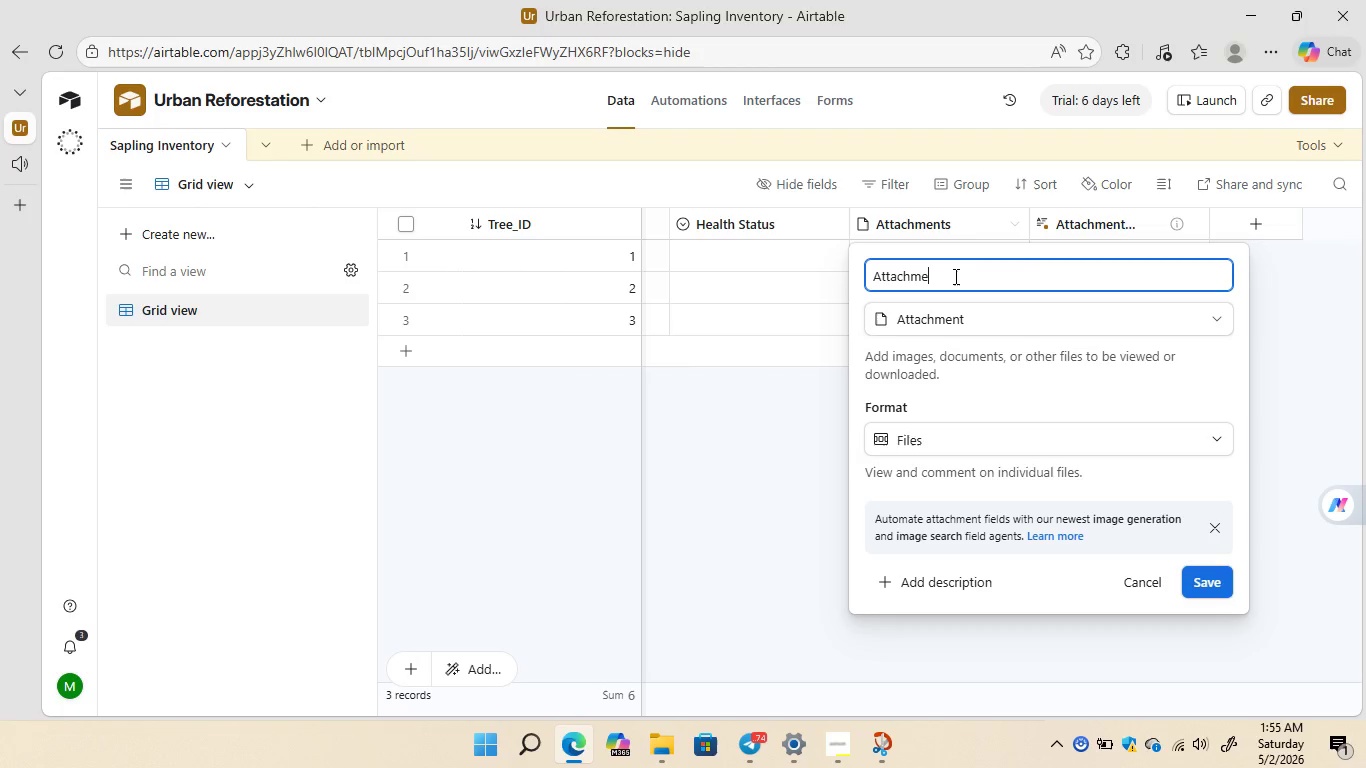 
key(Backspace)
 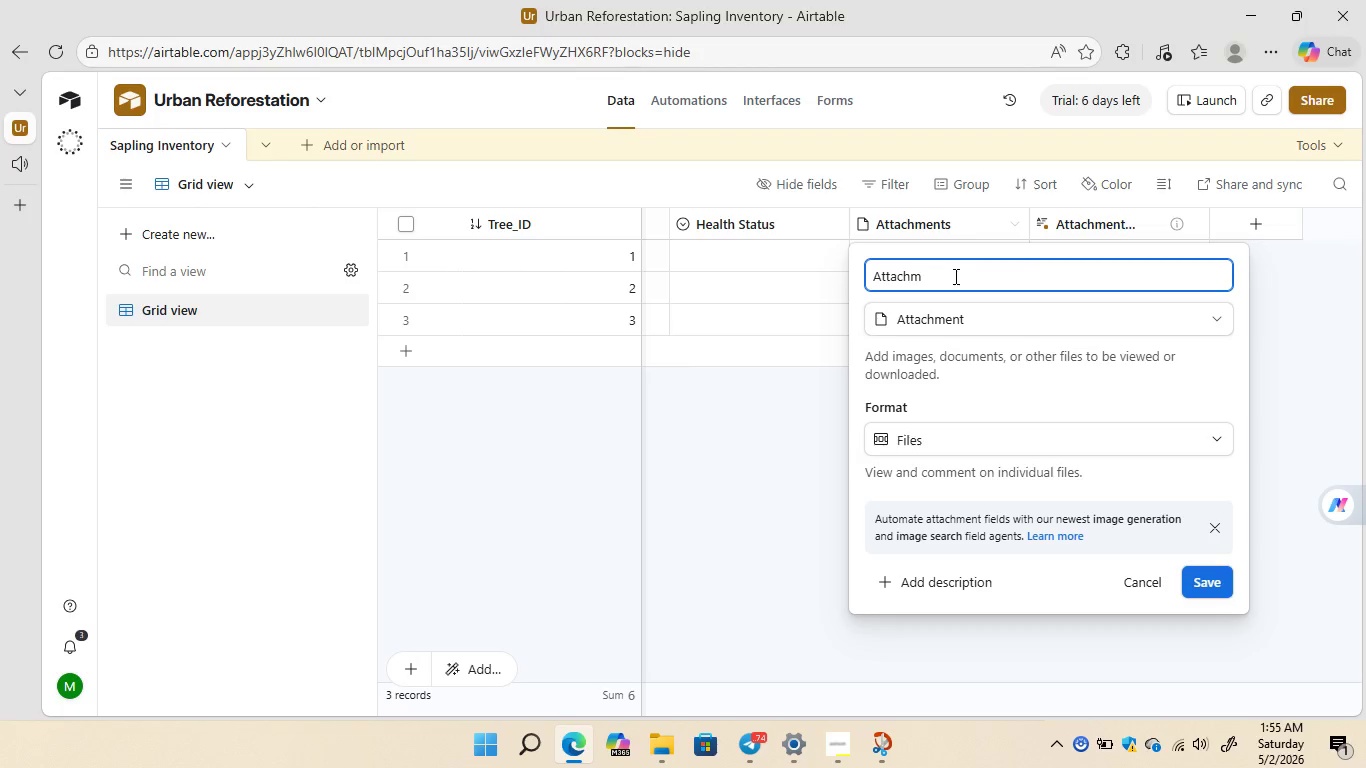 
key(Backspace)
 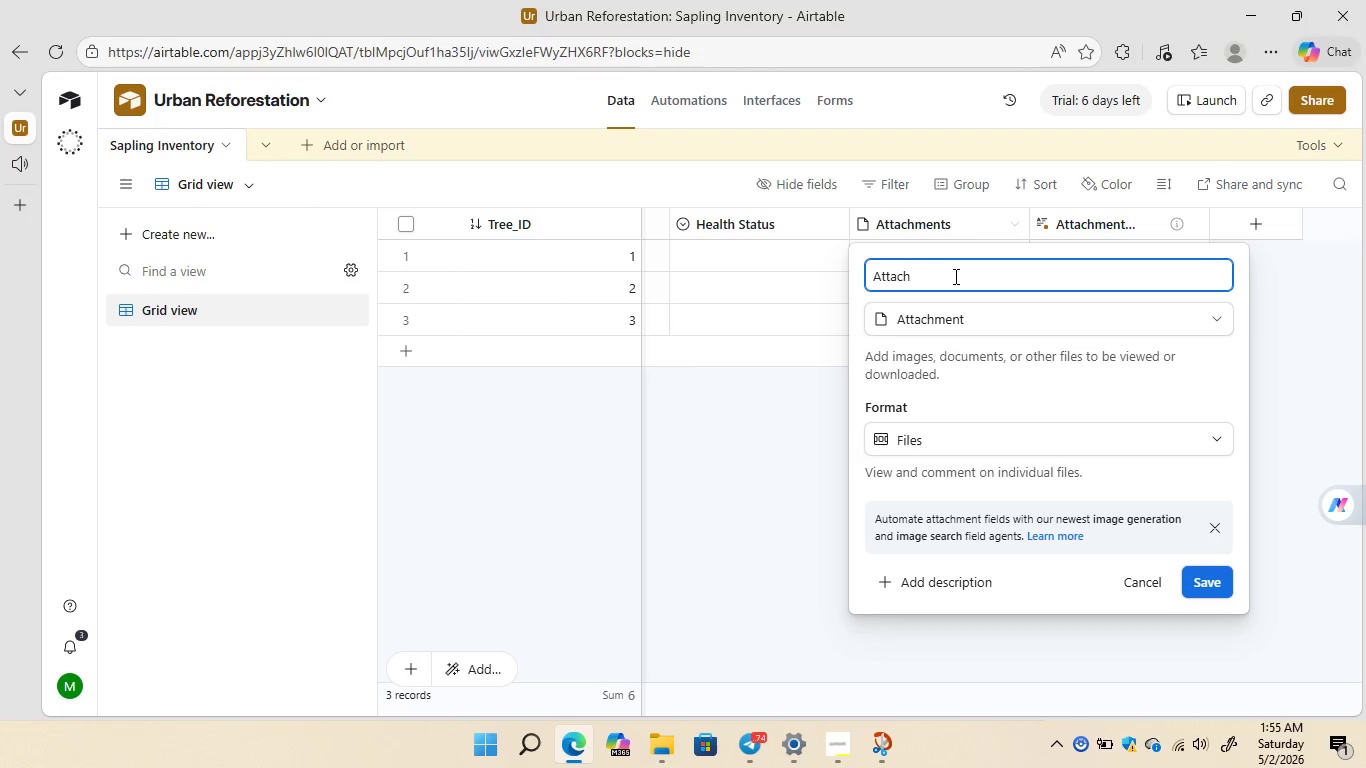 
key(Backspace)
 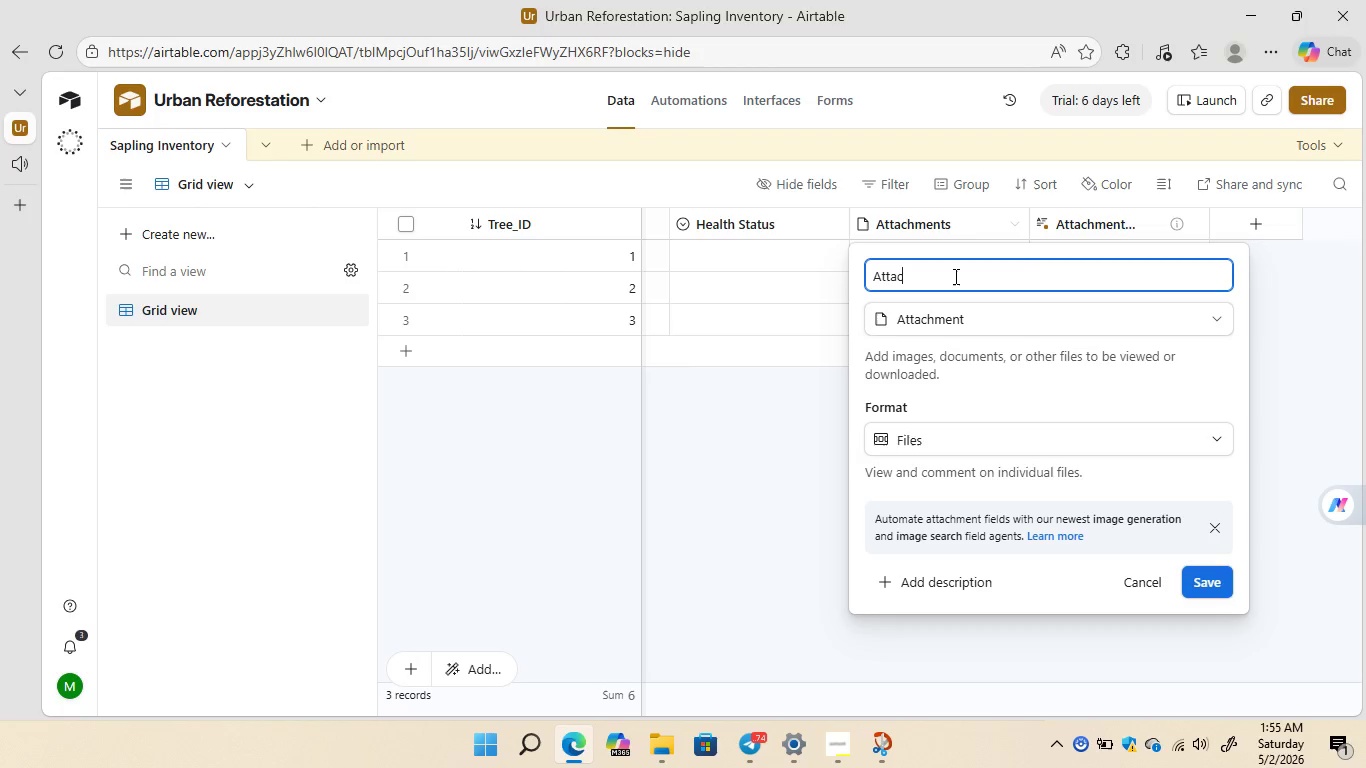 
key(Backspace)
 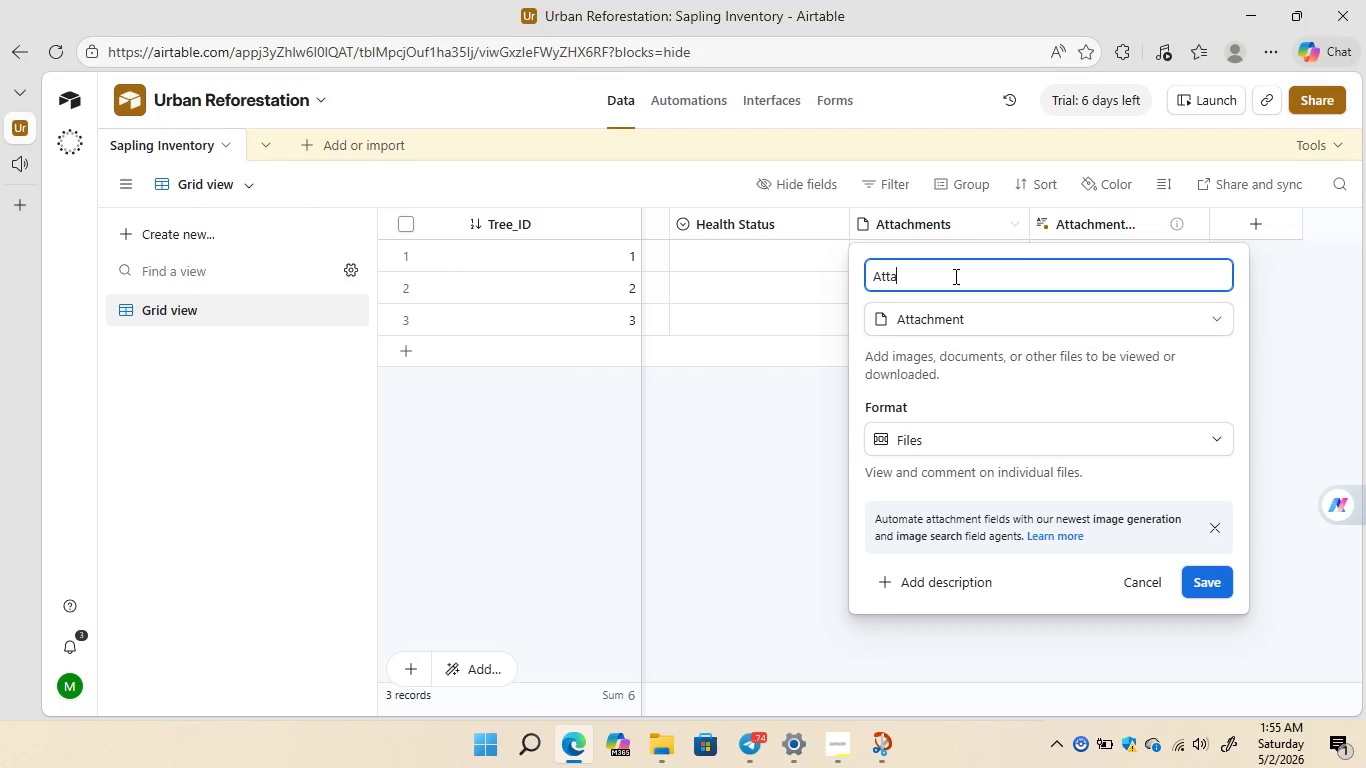 
key(Backspace)
 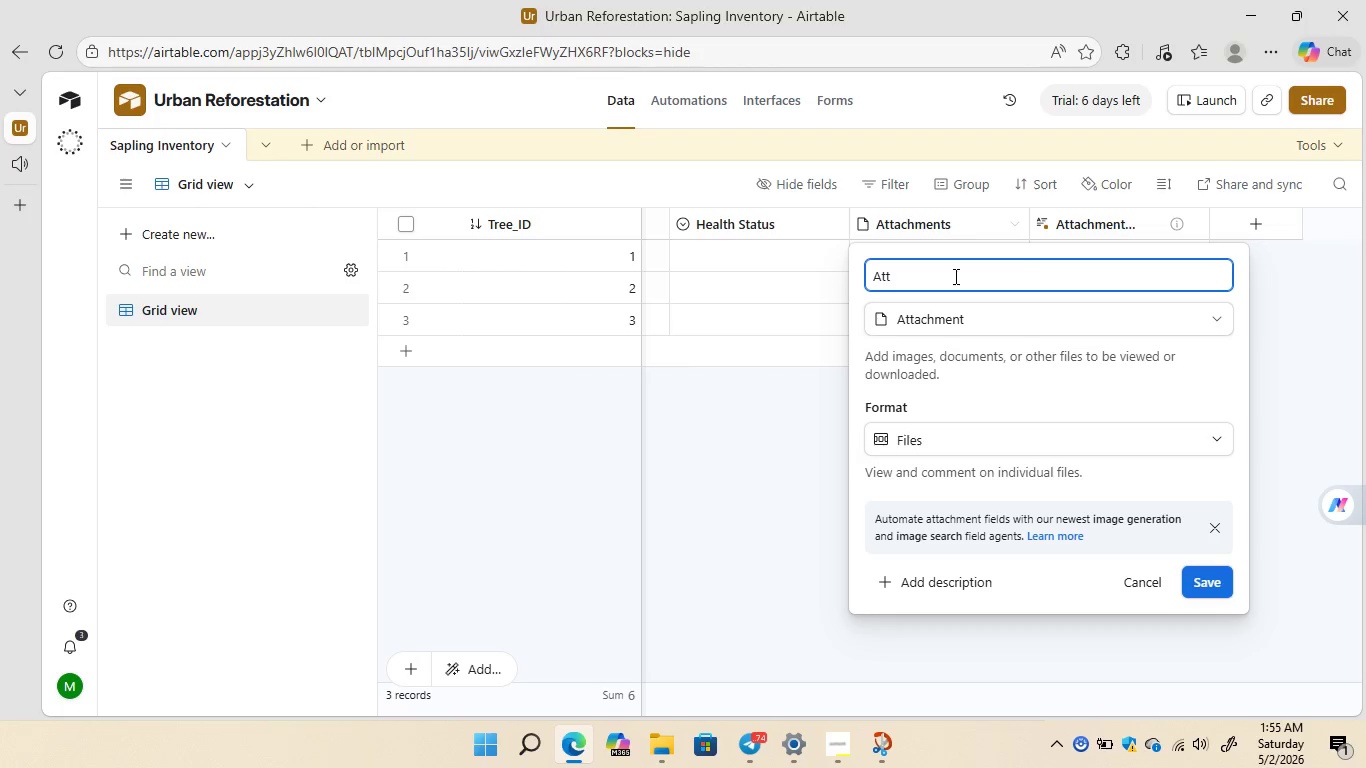 
key(Backspace)
 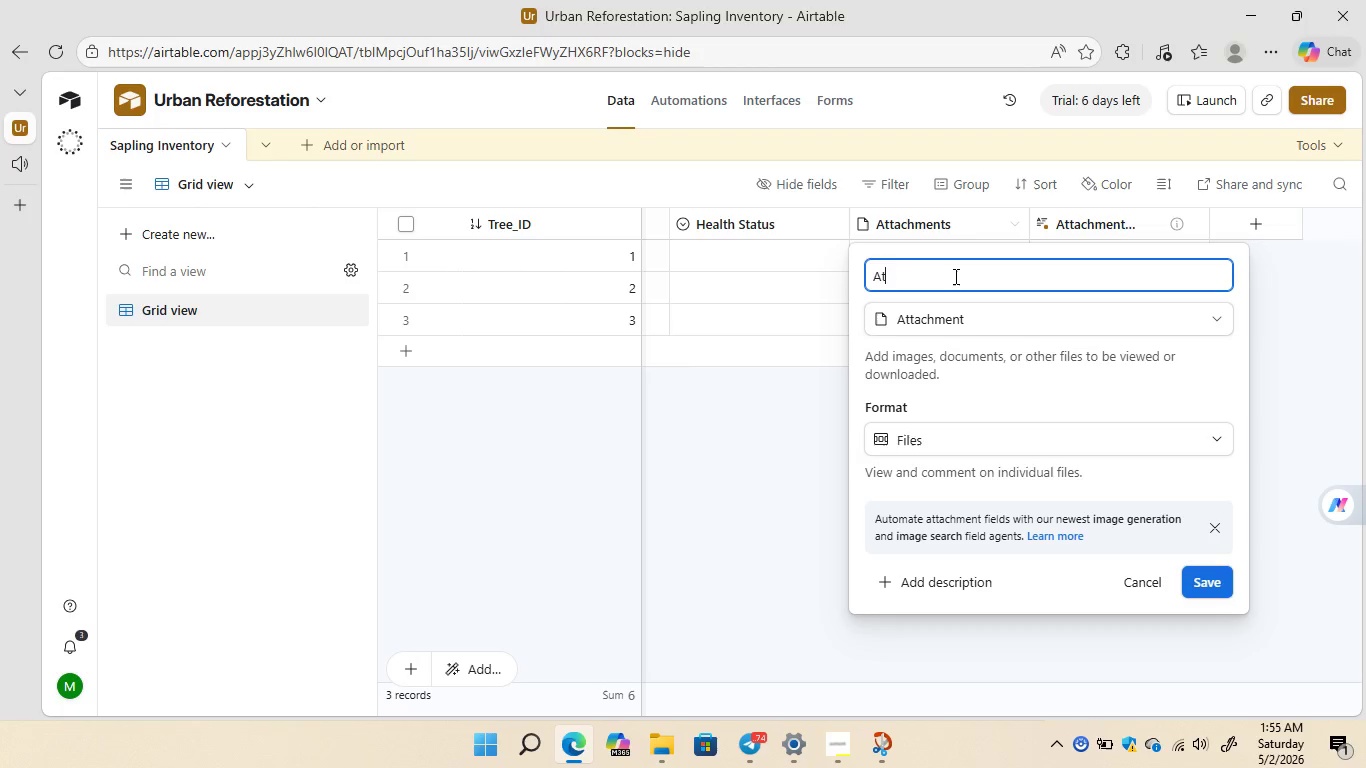 
key(Backspace)
 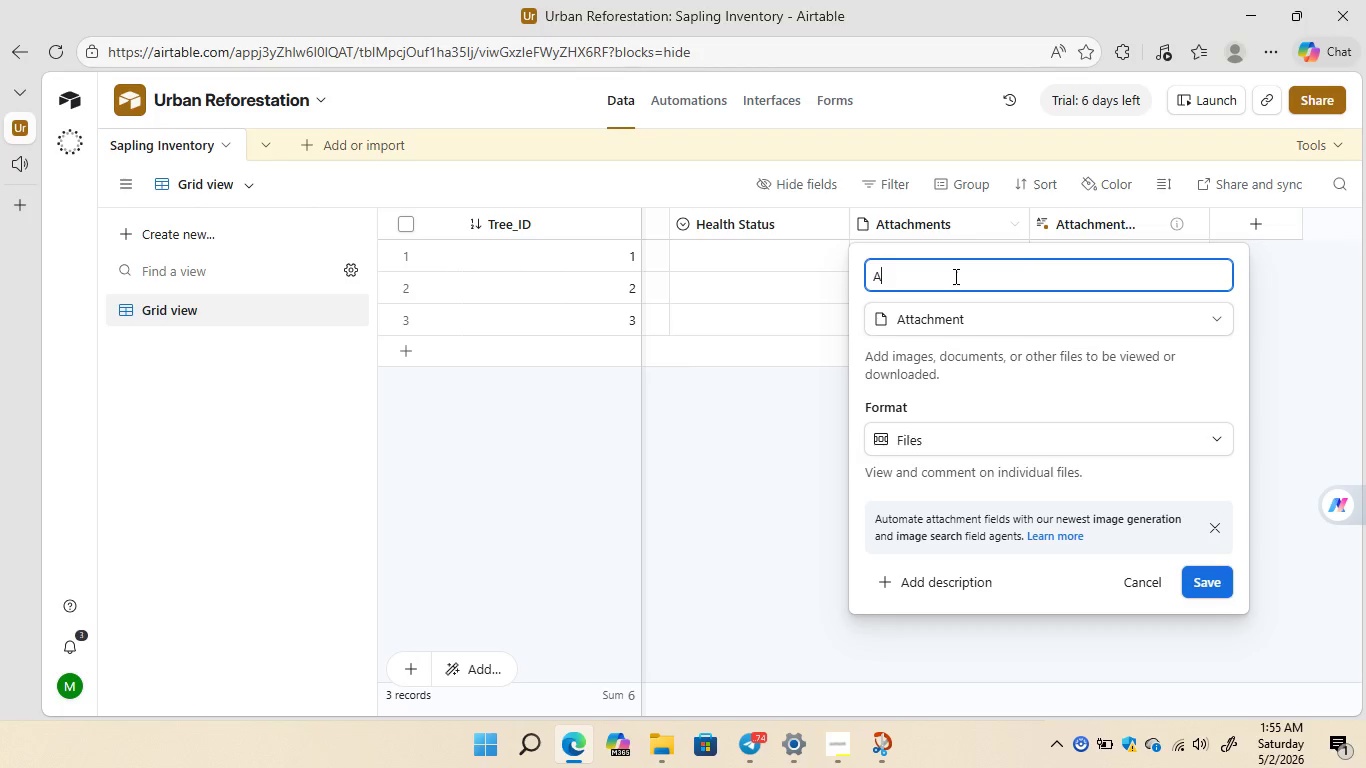 
key(Backspace)
 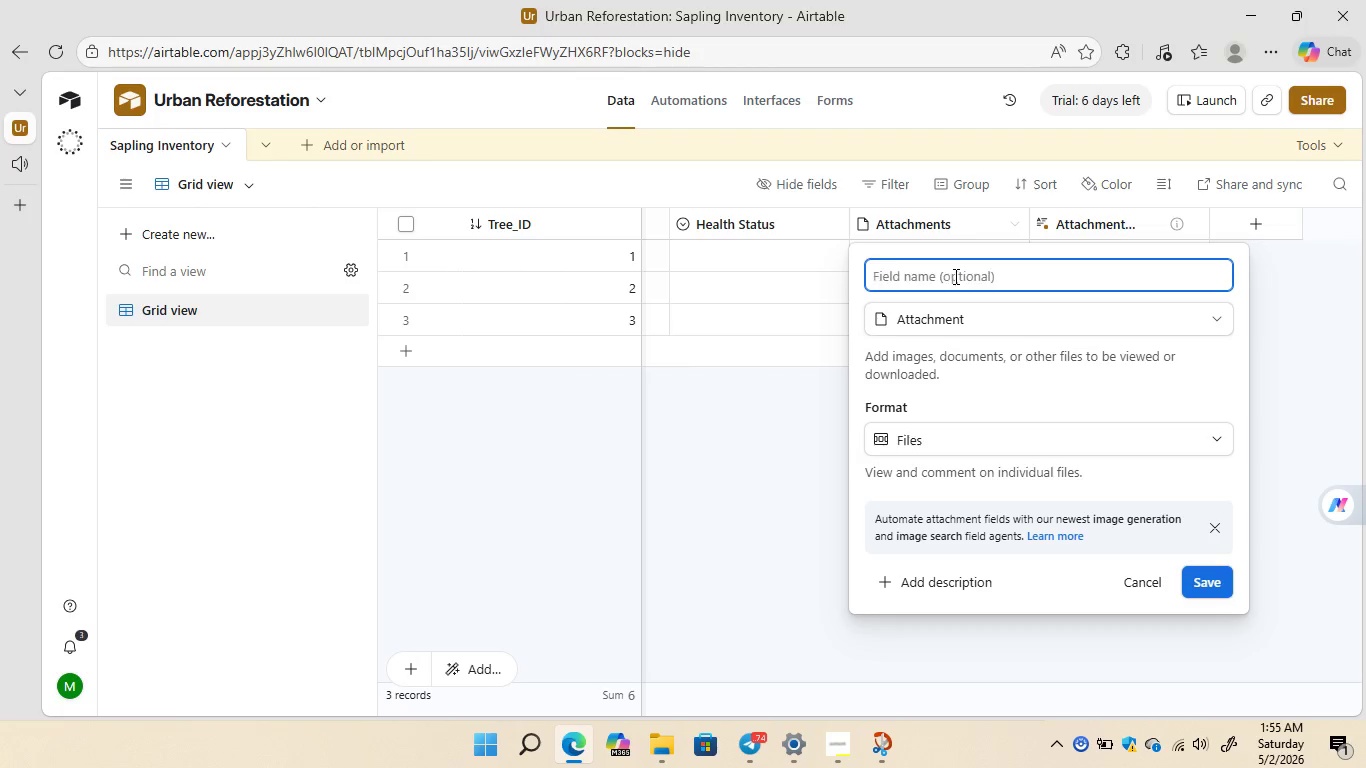 
key(Backspace)
 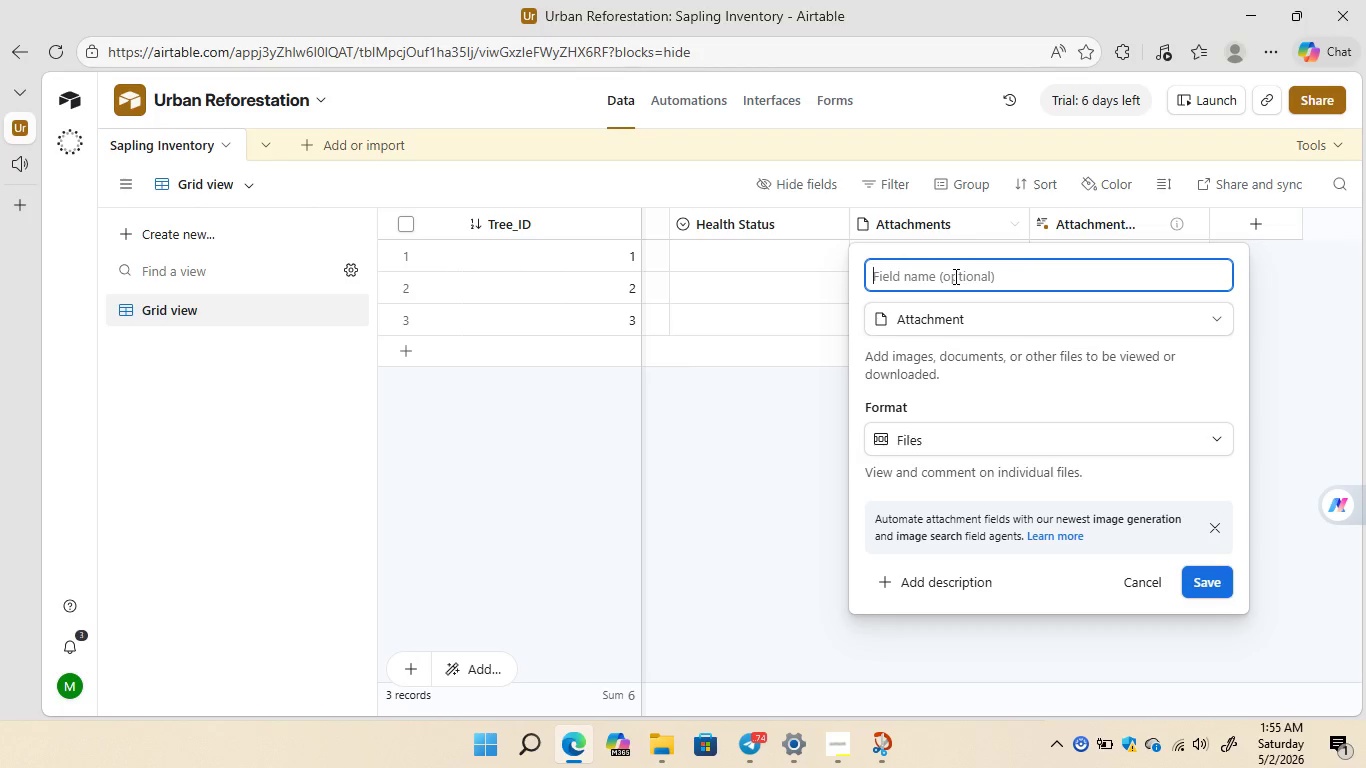 
wait(8.88)
 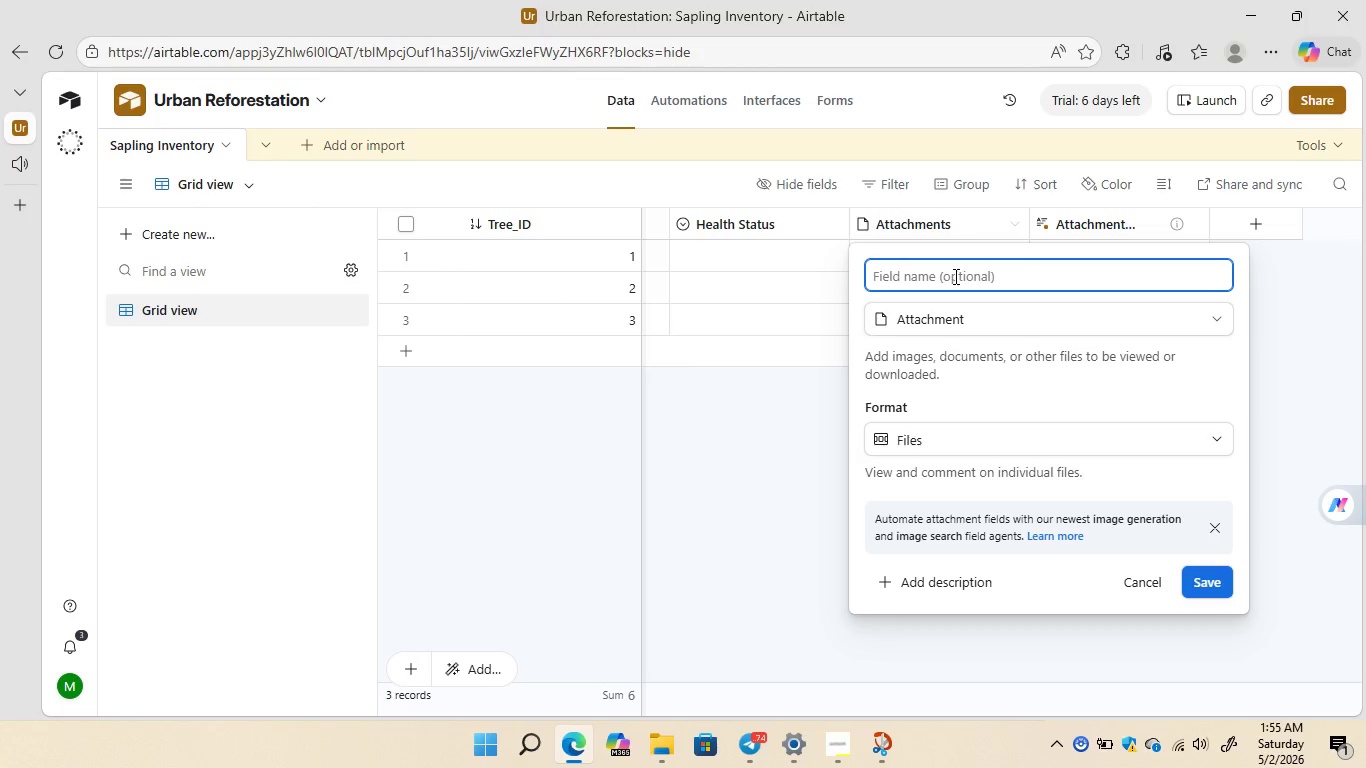 
type(Date Acquired)
 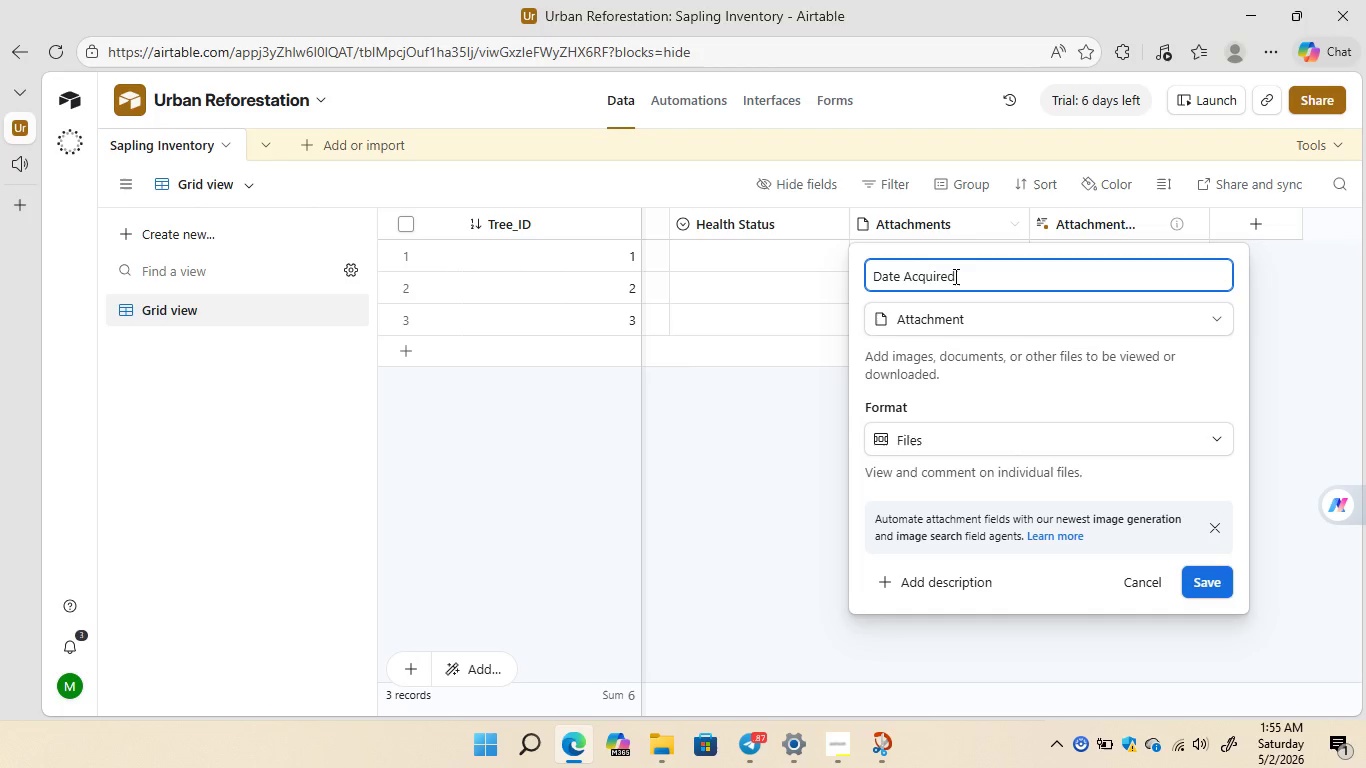 
left_click([975, 306])
 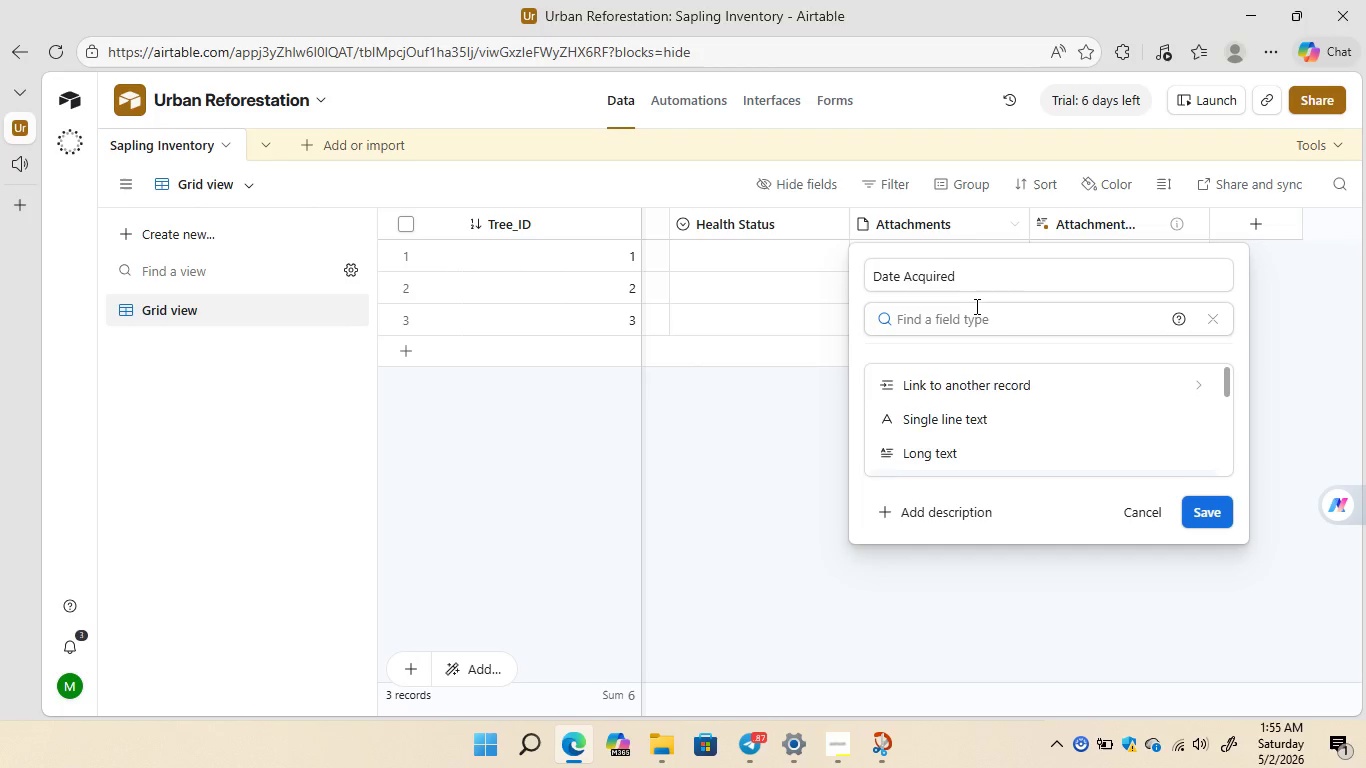 
type(date)
 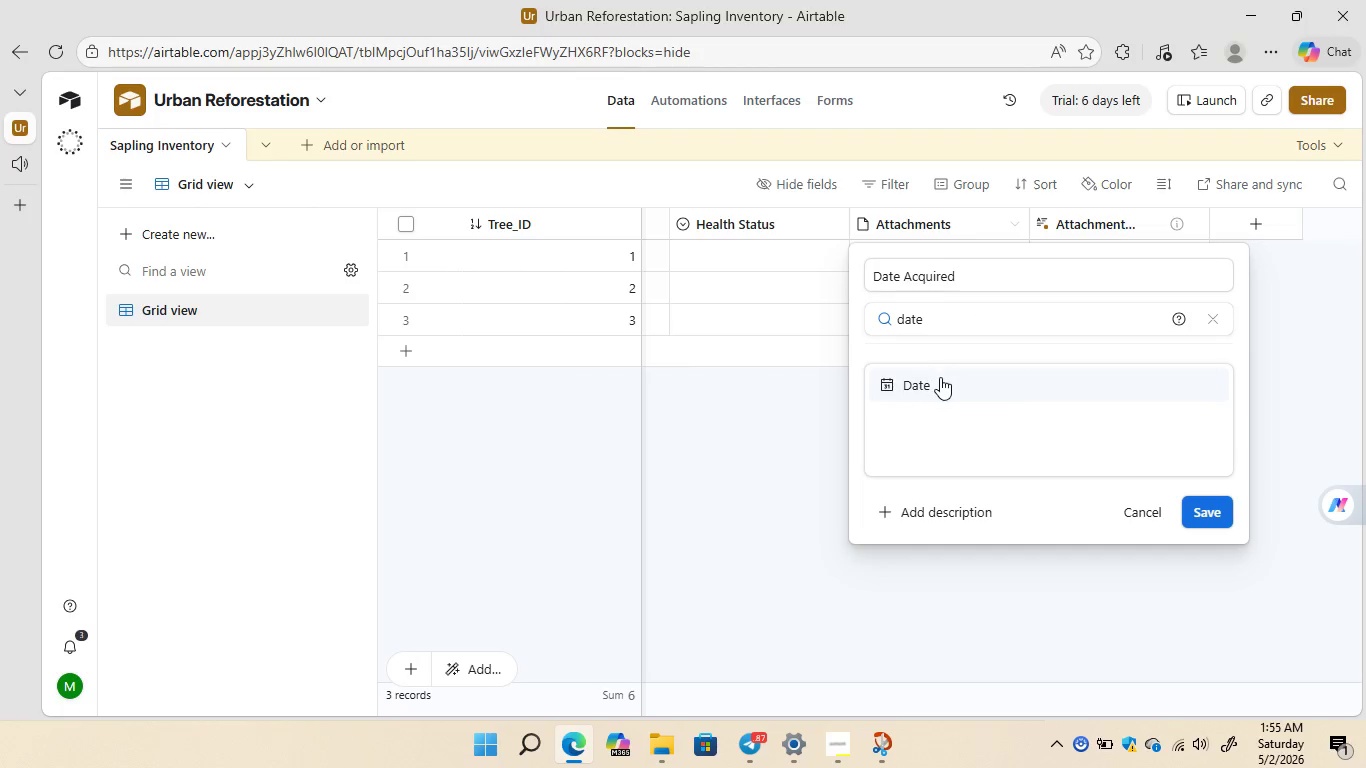 
left_click([931, 384])
 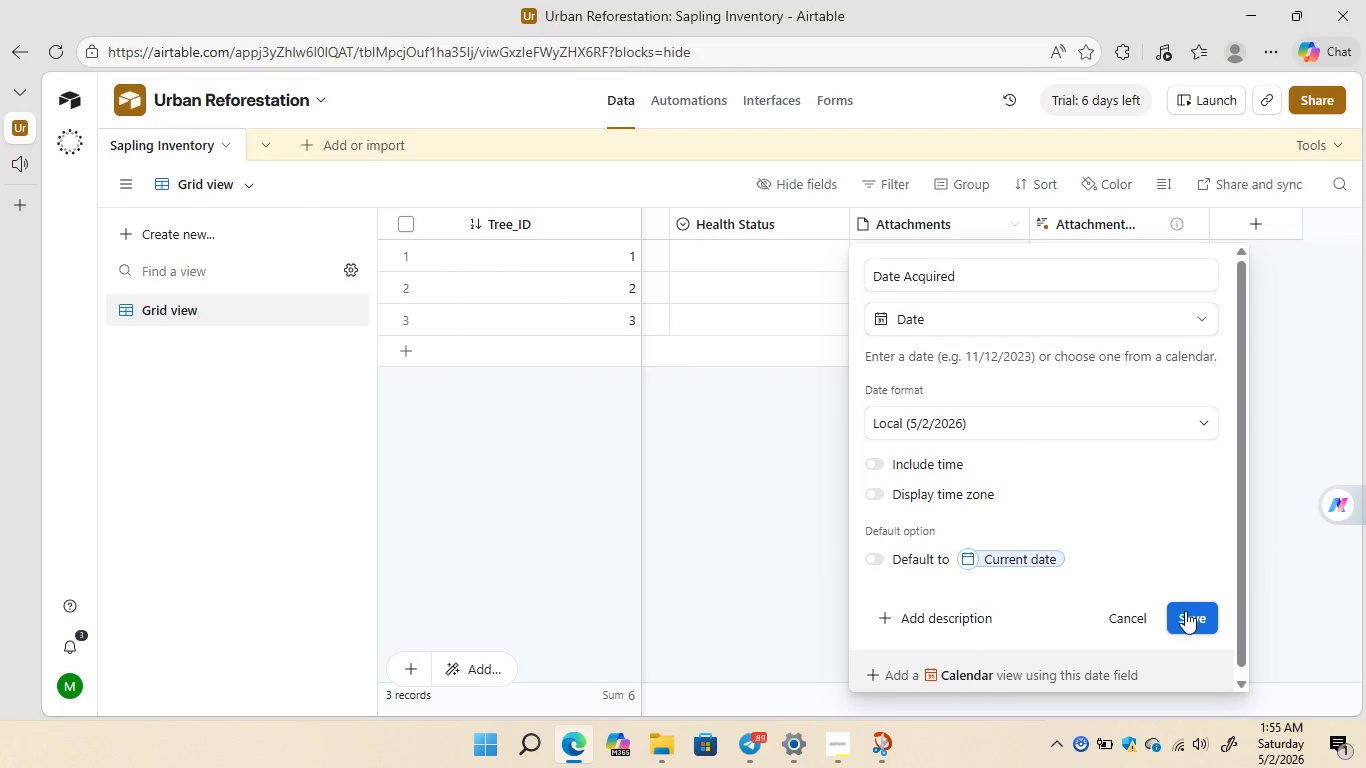 
left_click([1185, 611])
 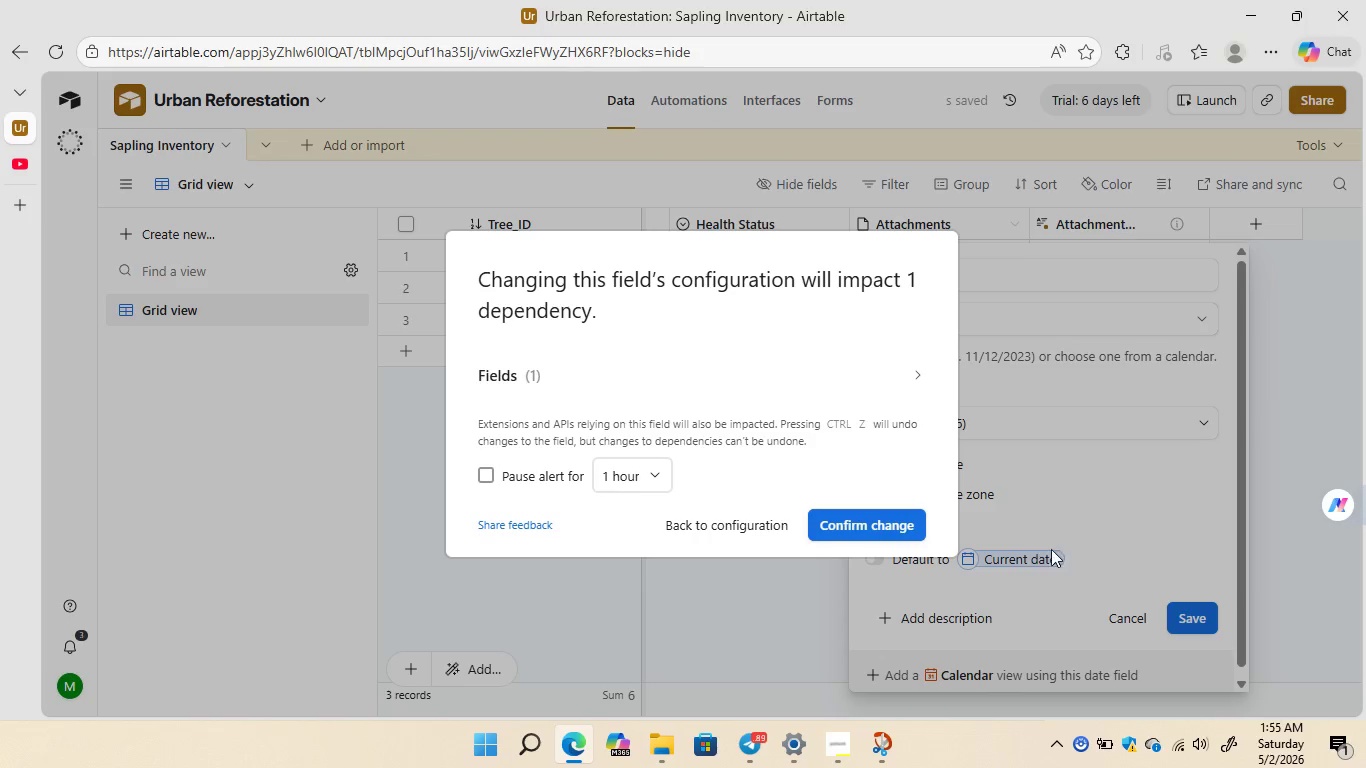 
left_click([887, 525])
 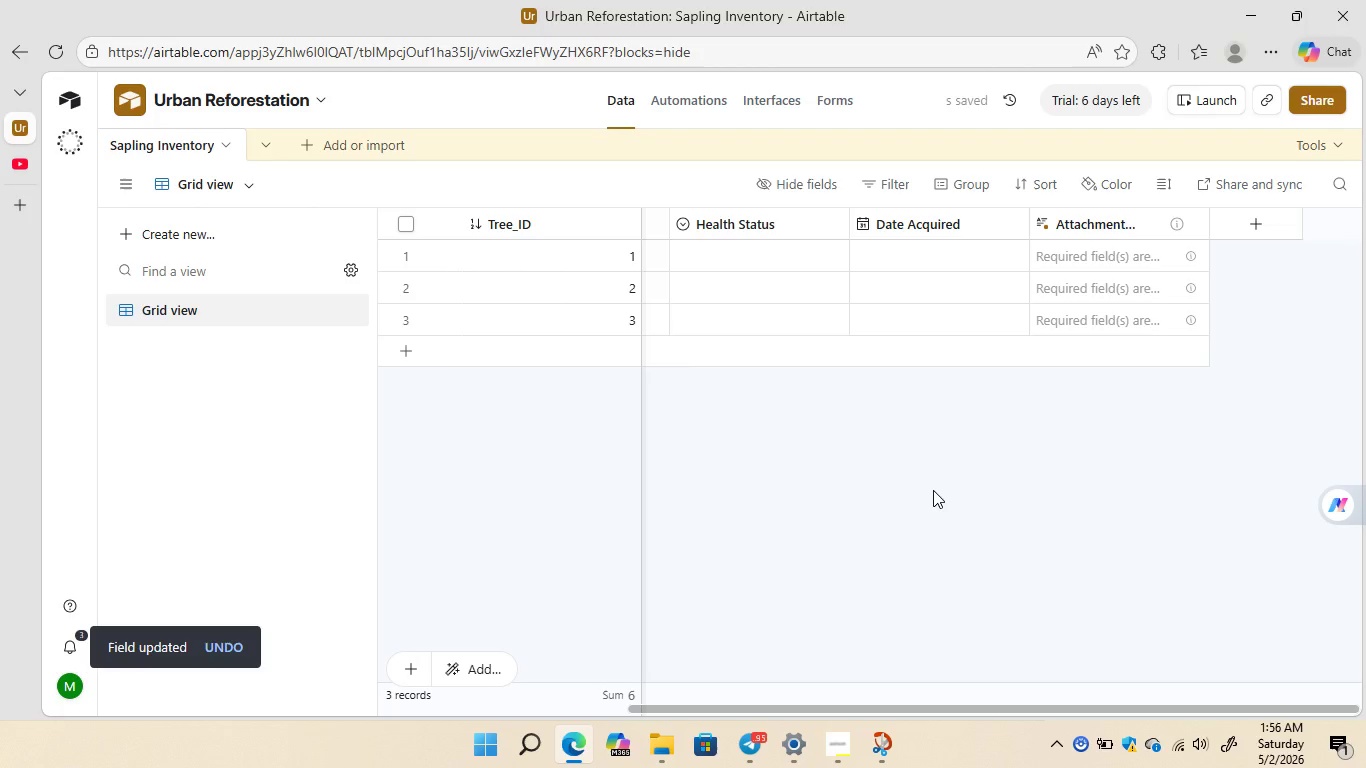 
wait(7.59)
 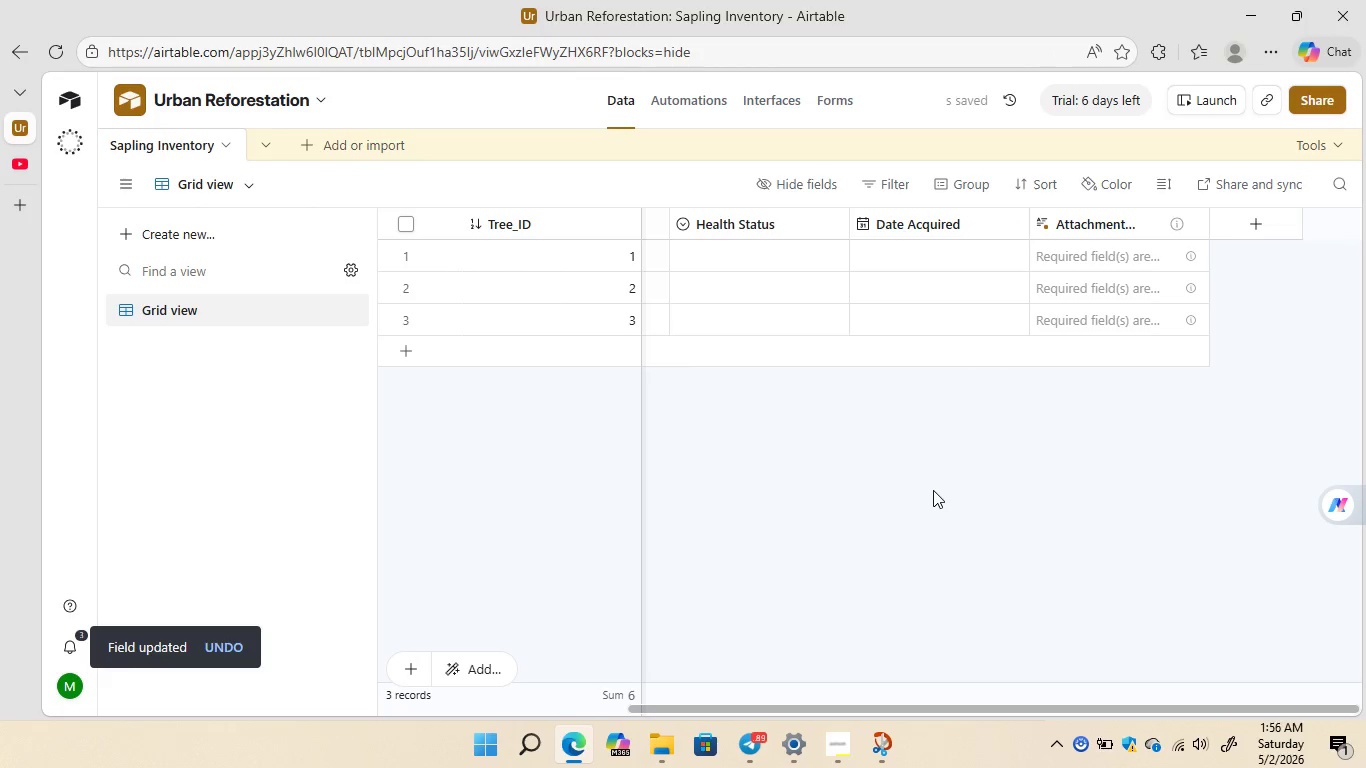 
right_click([1121, 223])
 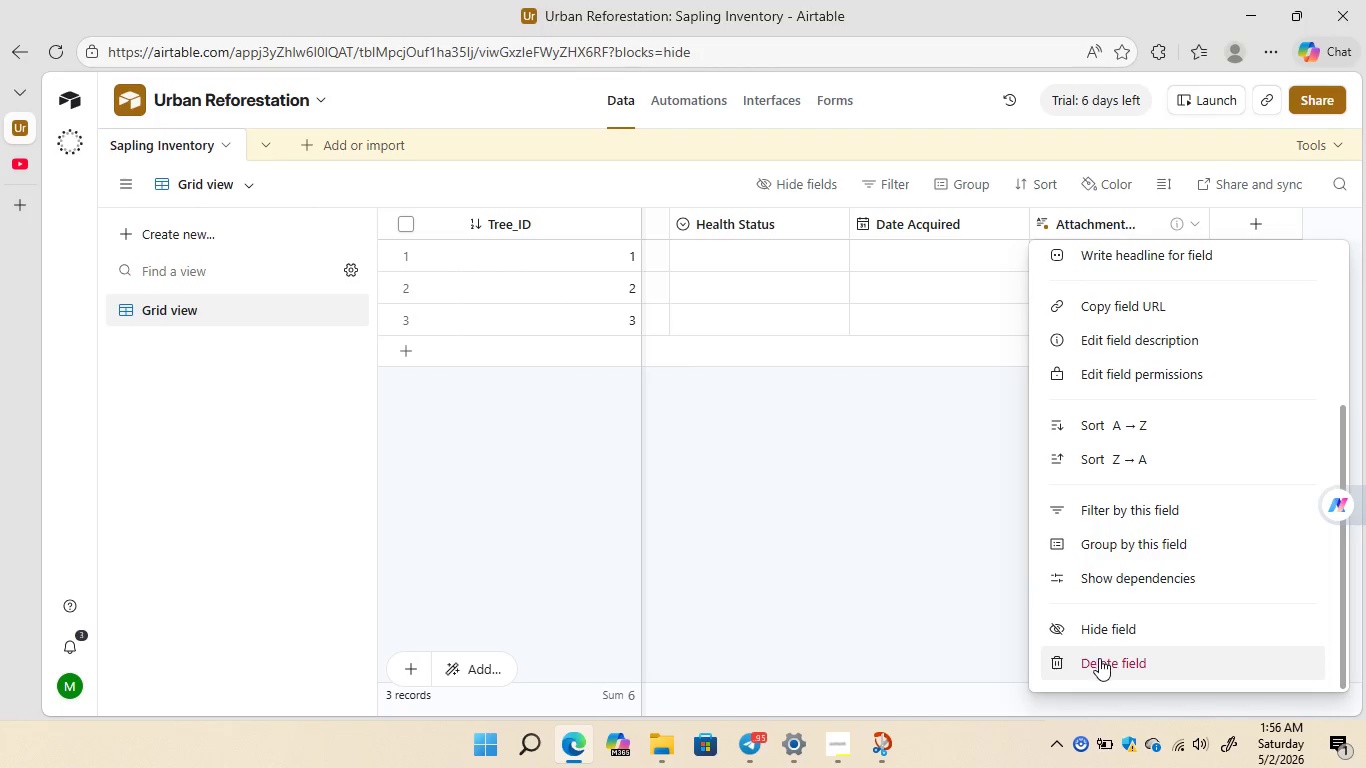 
left_click([1099, 658])
 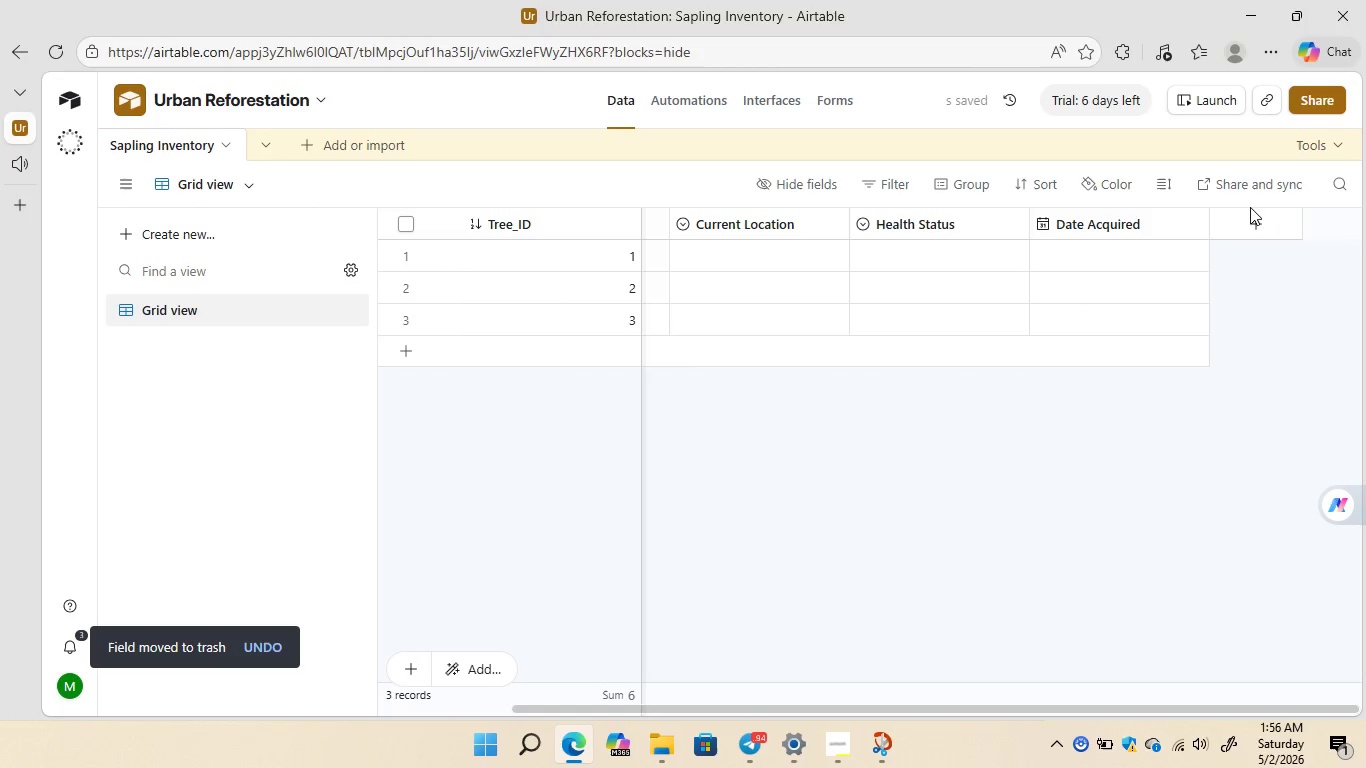 
left_click([1249, 217])
 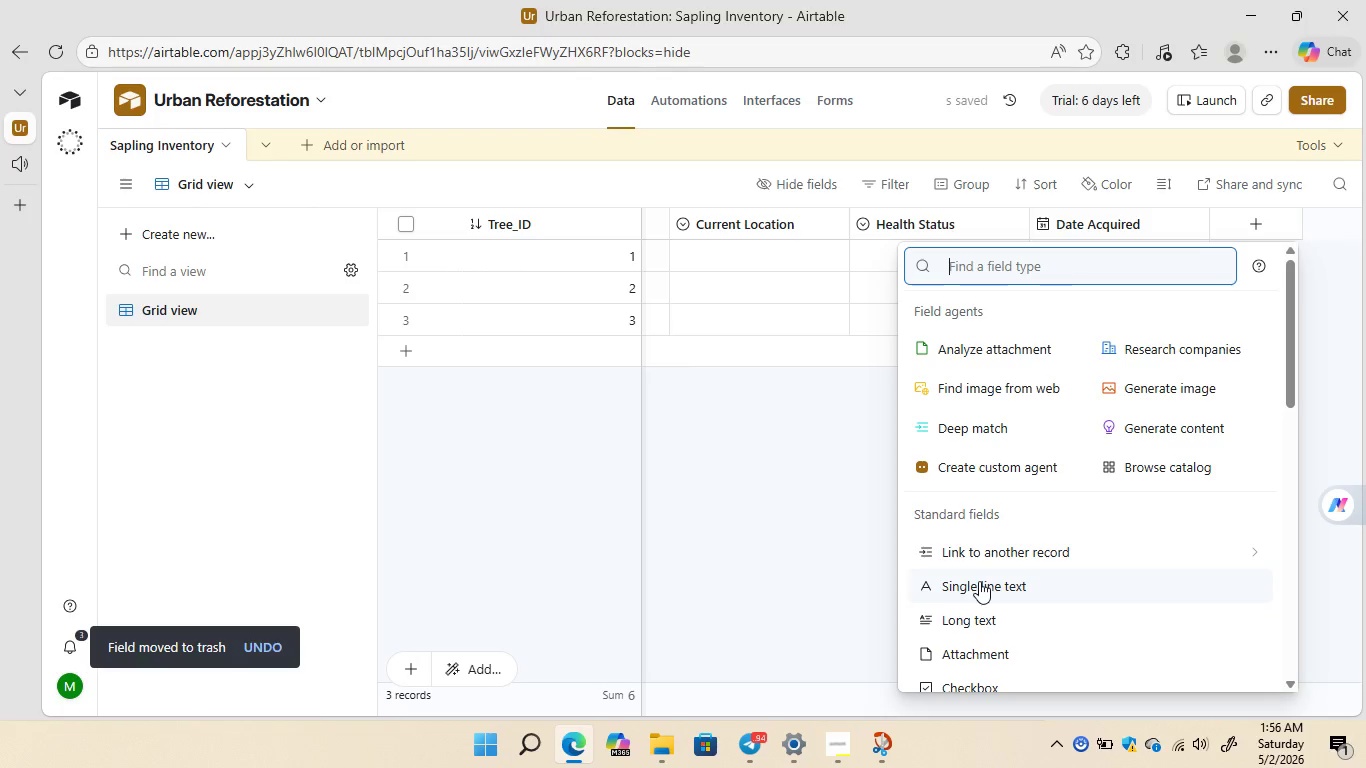 
left_click([979, 583])
 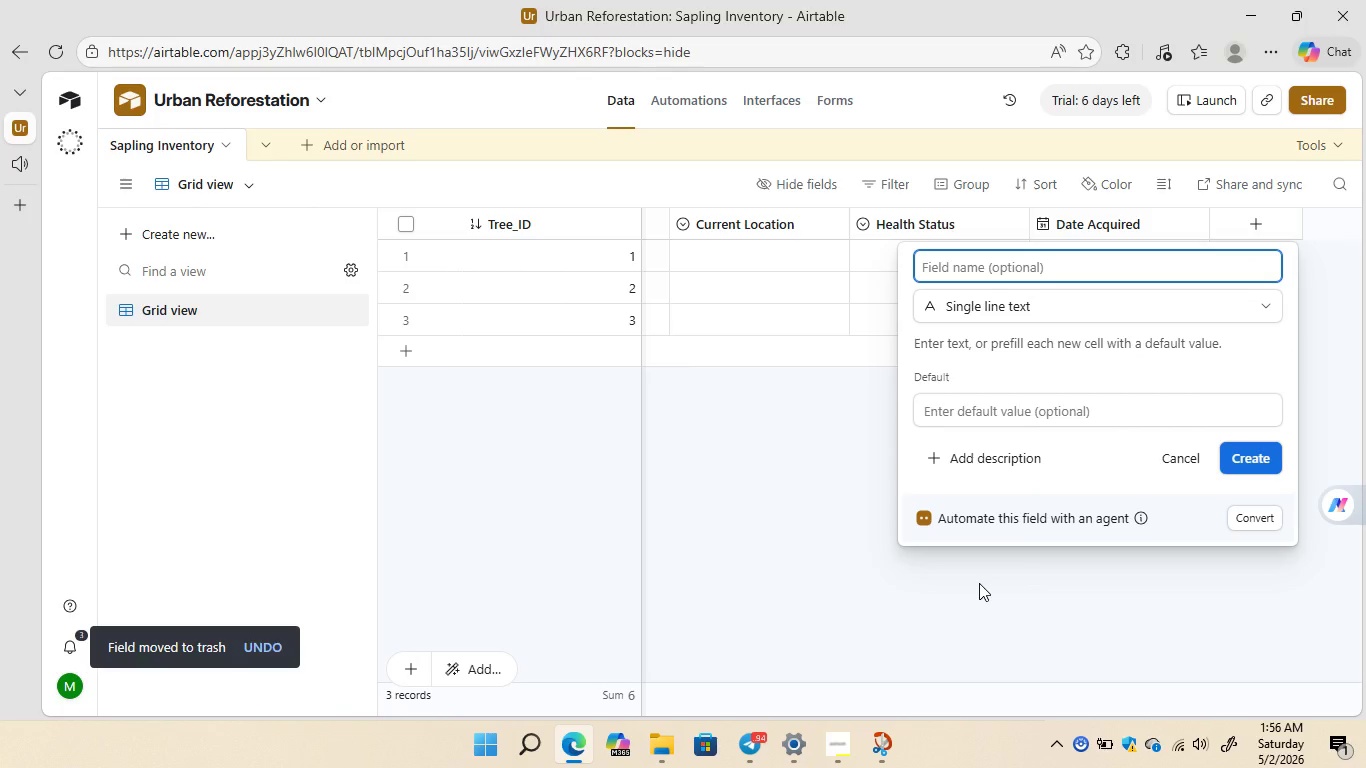 
type(Days in Nurse)
 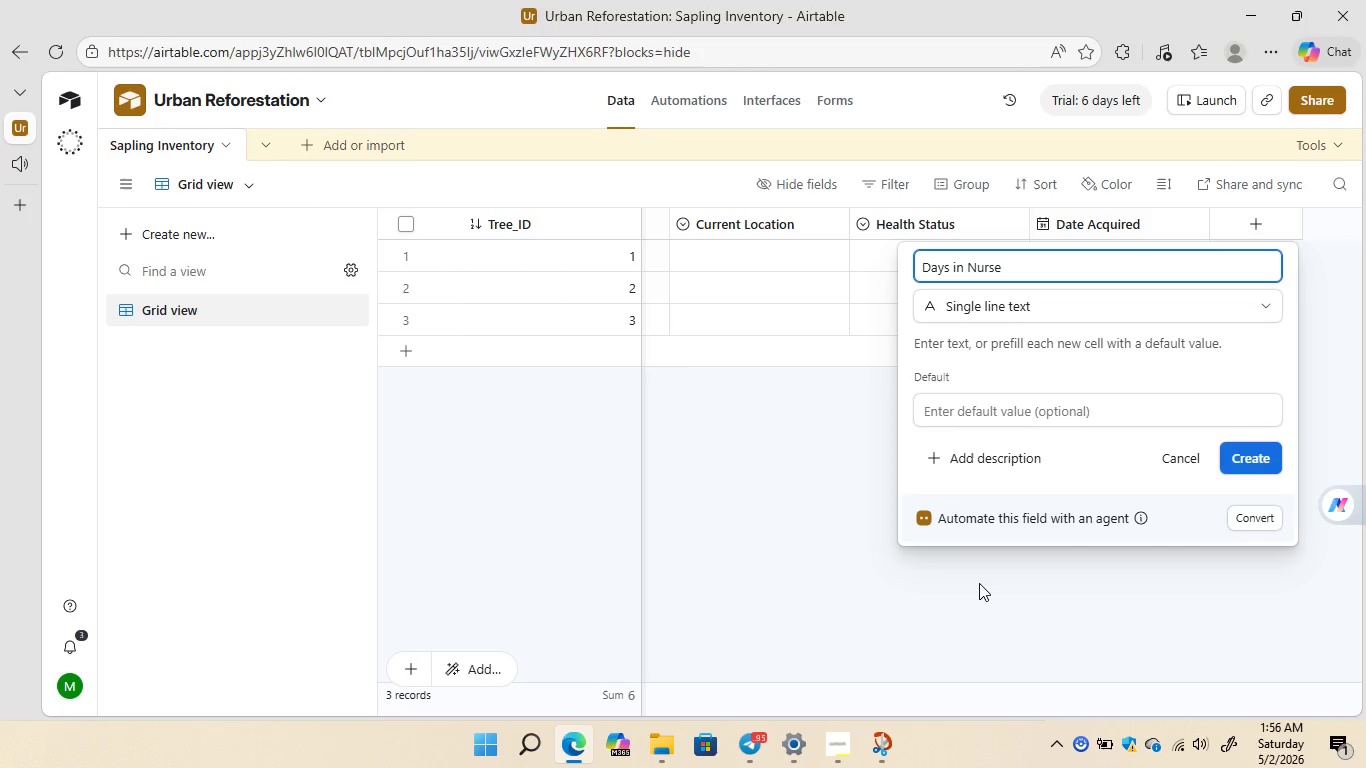 
wait(13.09)
 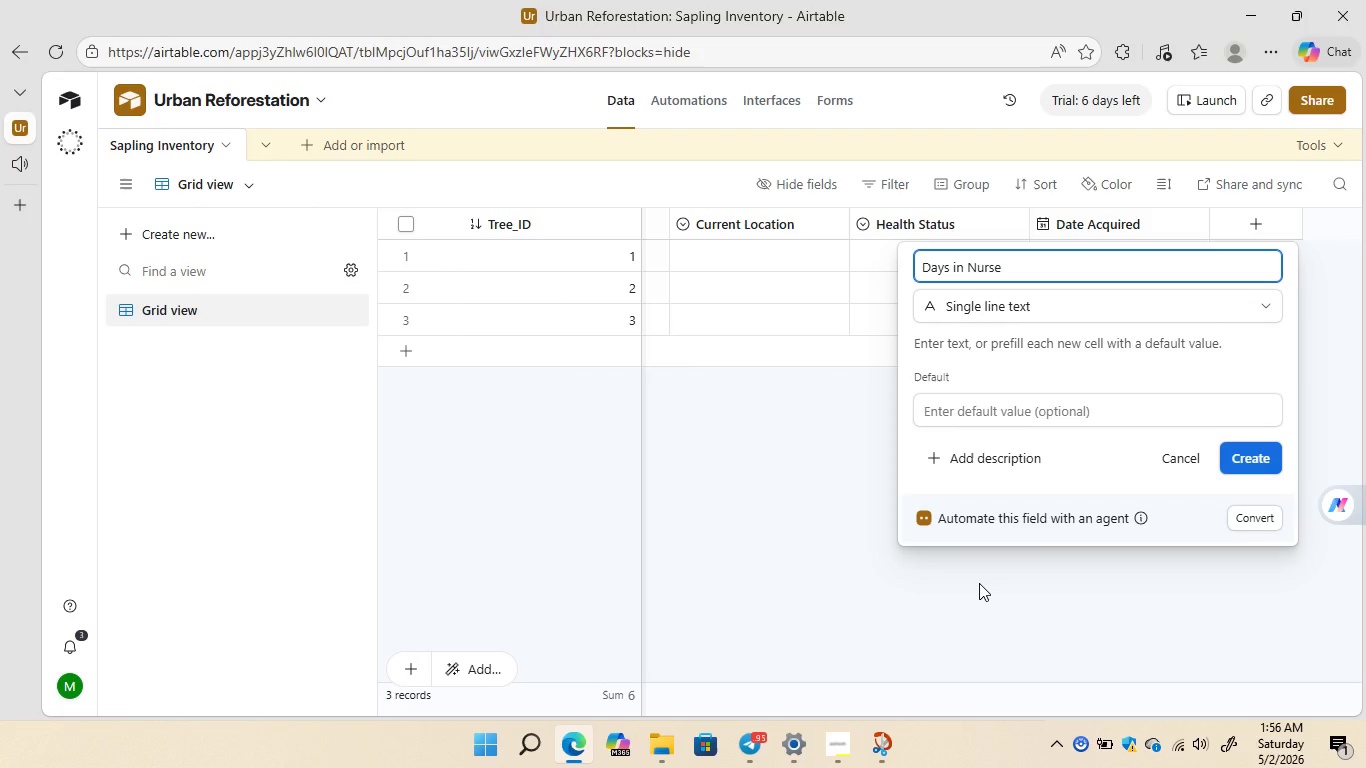 
type(ry)
 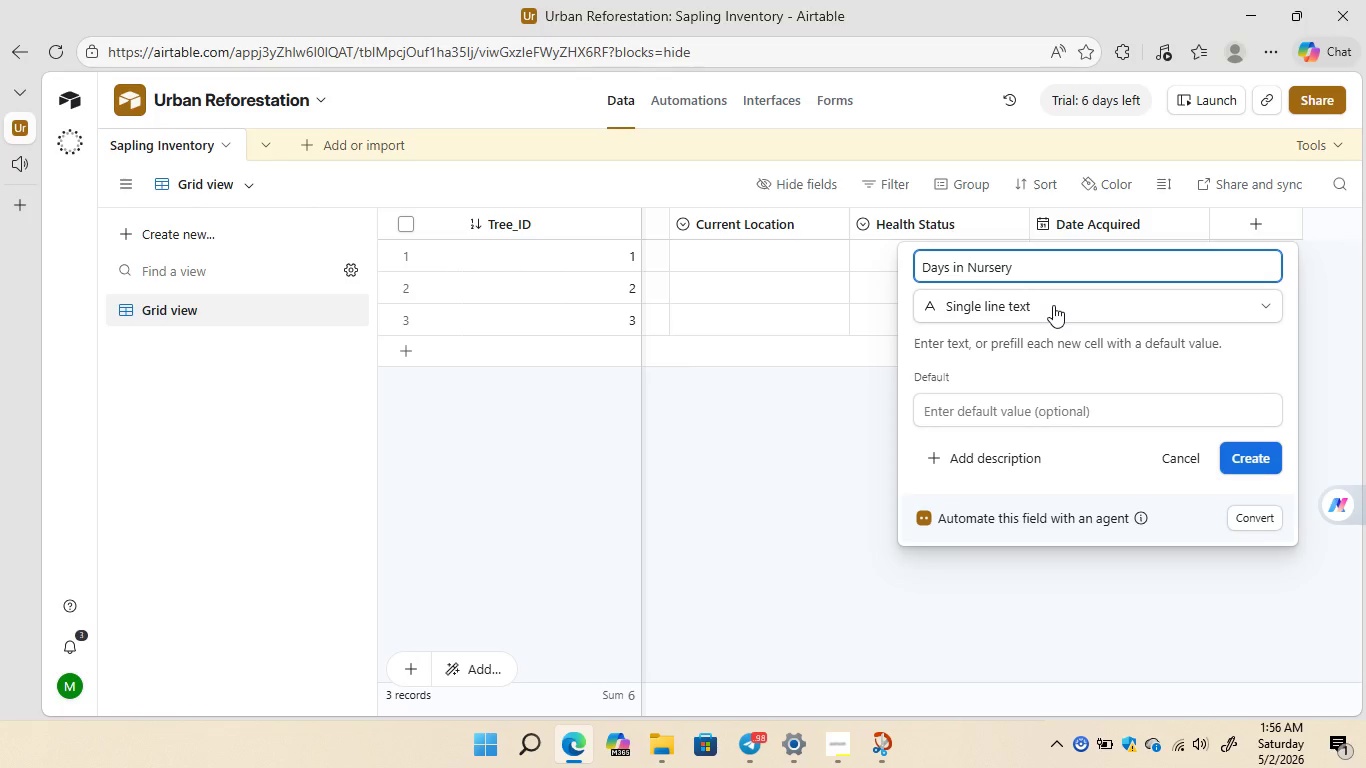 
left_click([1053, 305])
 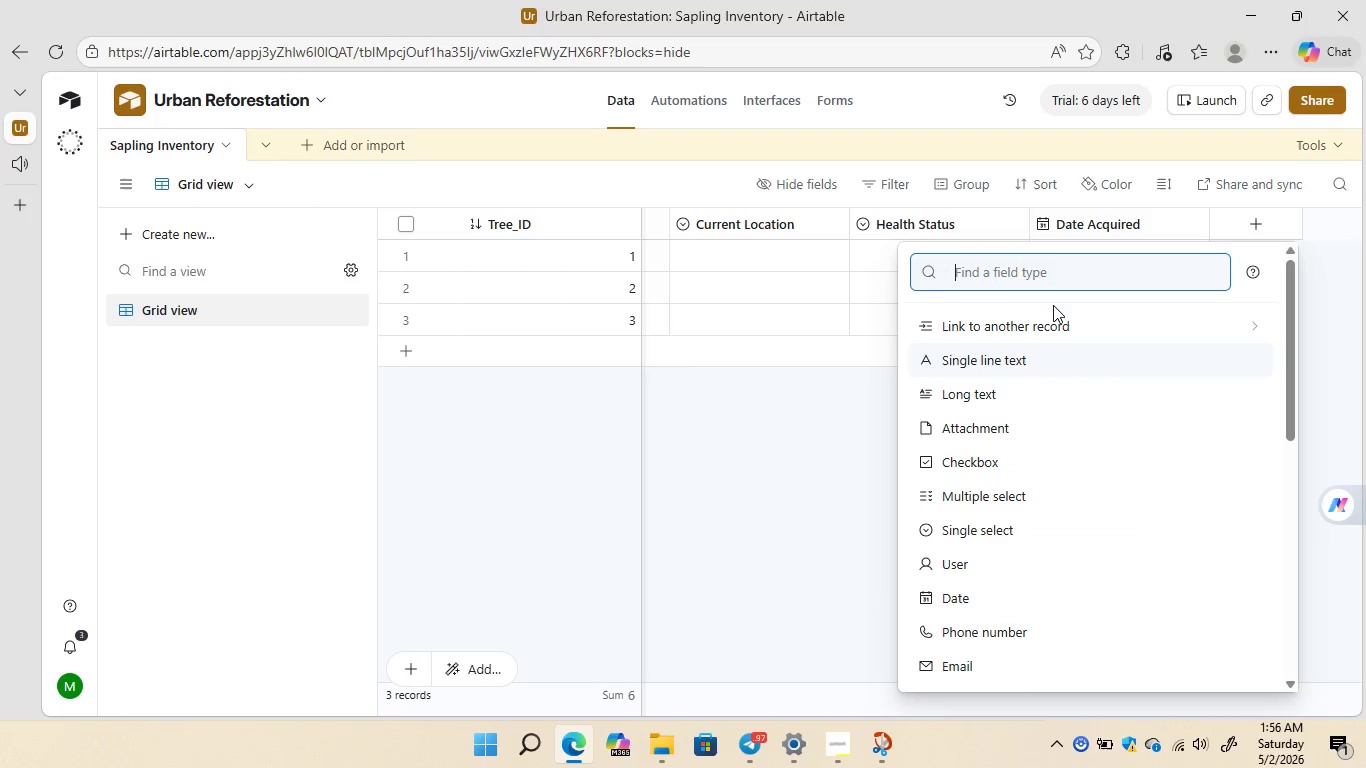 
type(for)
 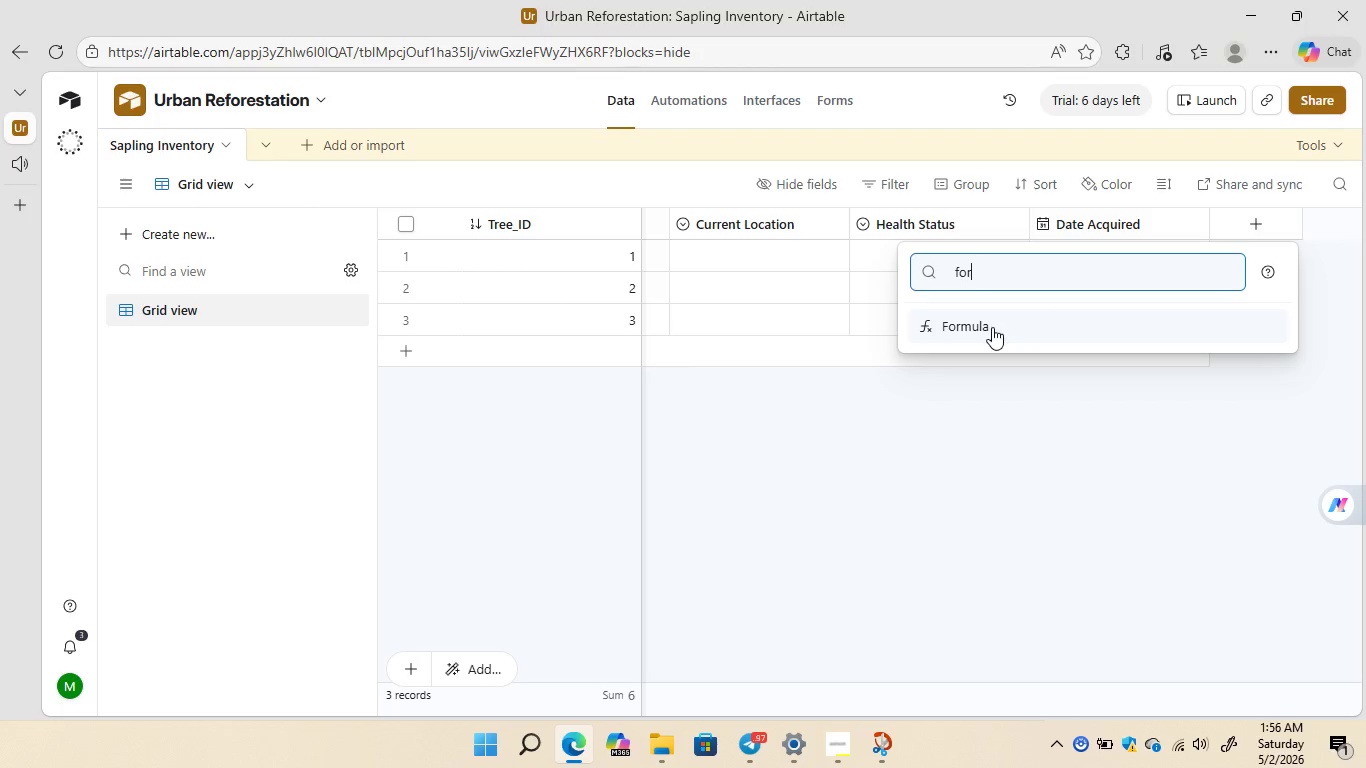 
left_click([992, 327])
 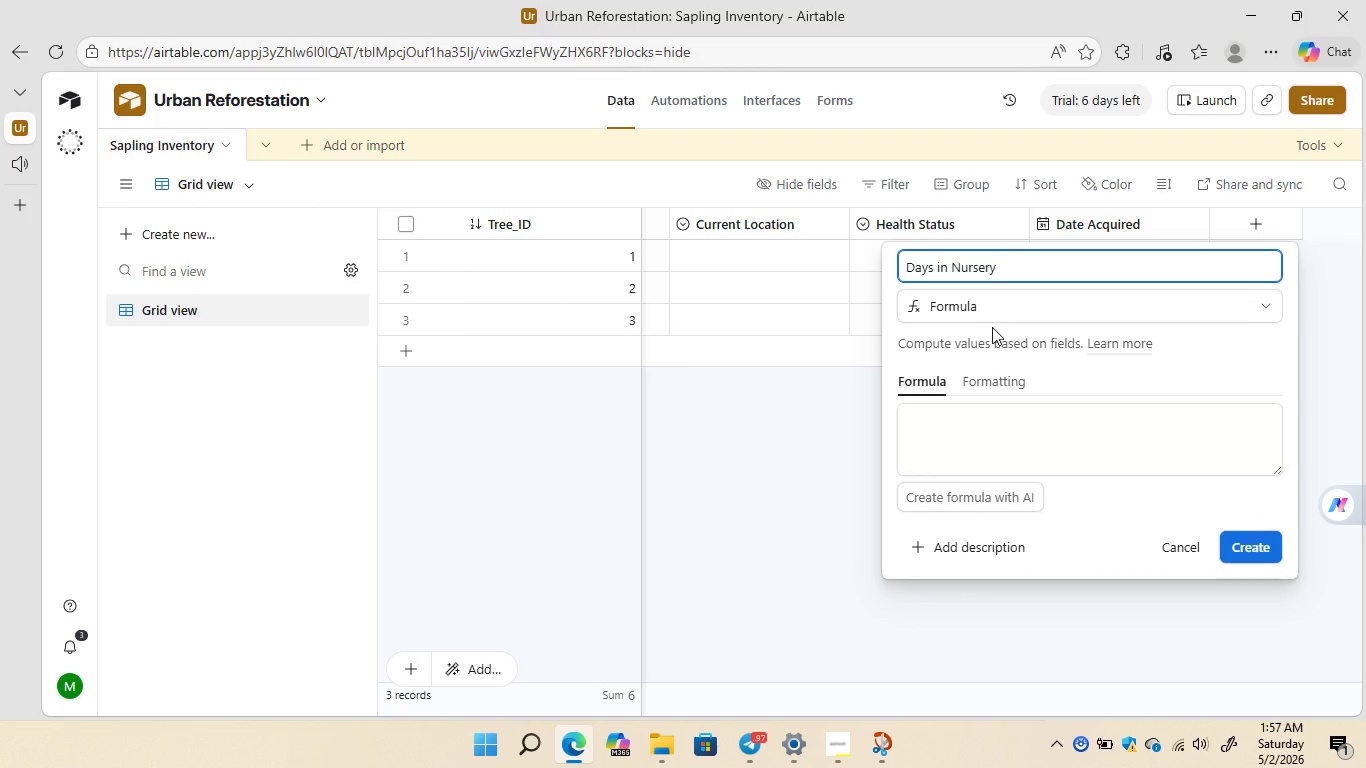 
wait(5.75)
 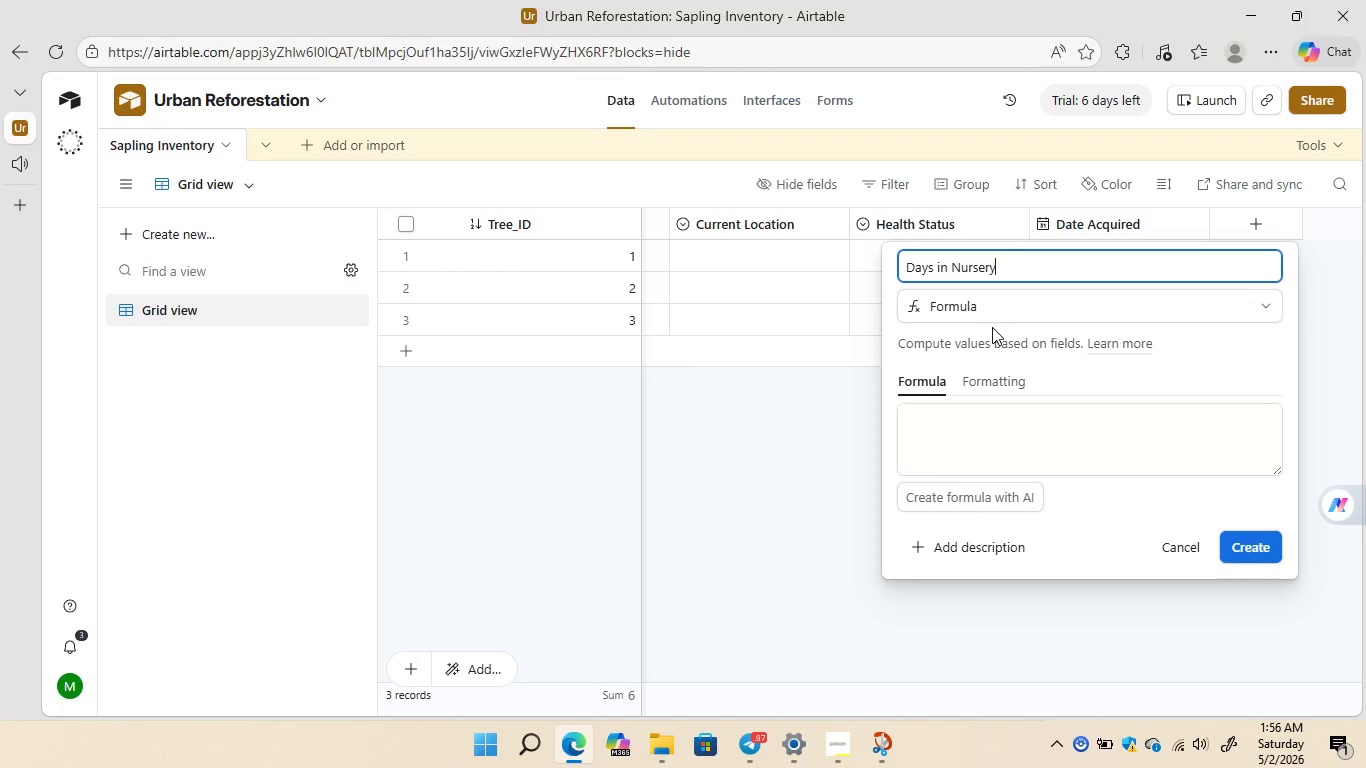 
left_click([970, 435])
 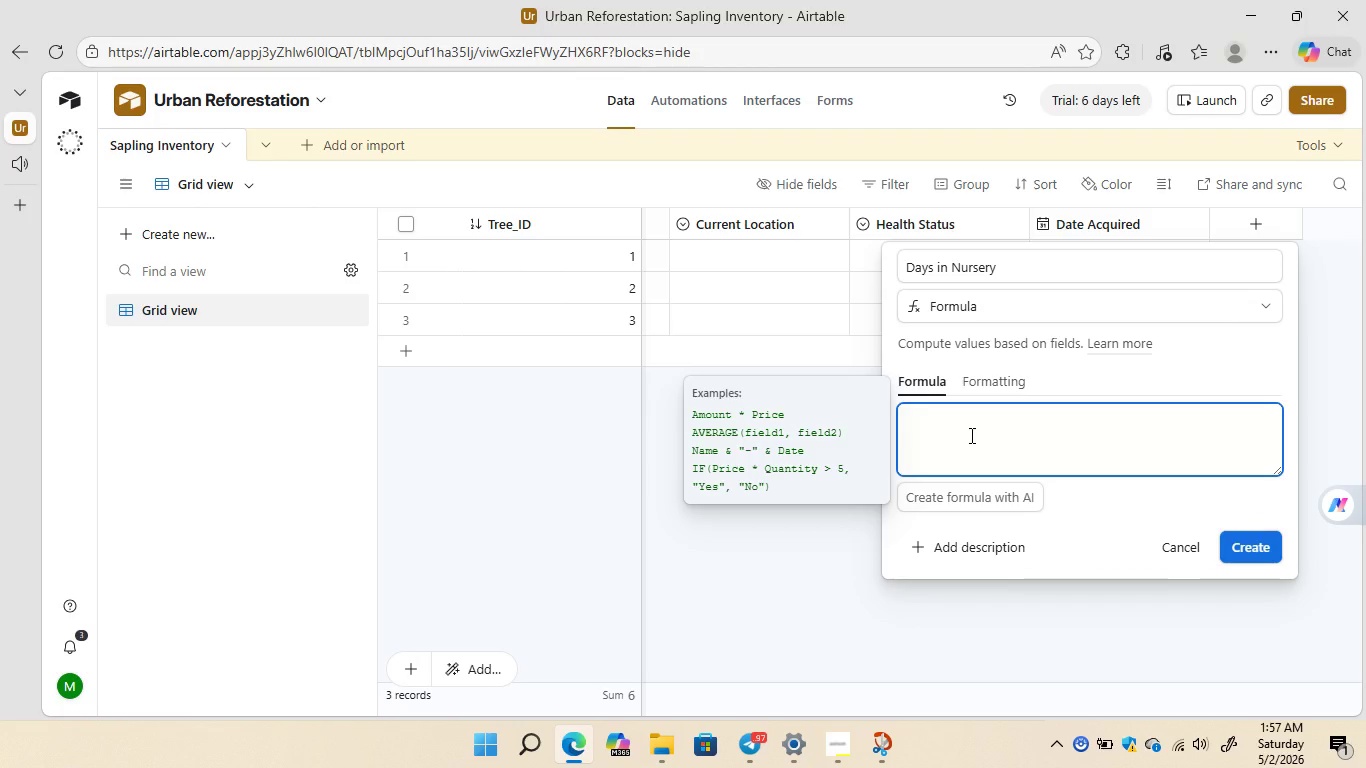 
type(DATE)
 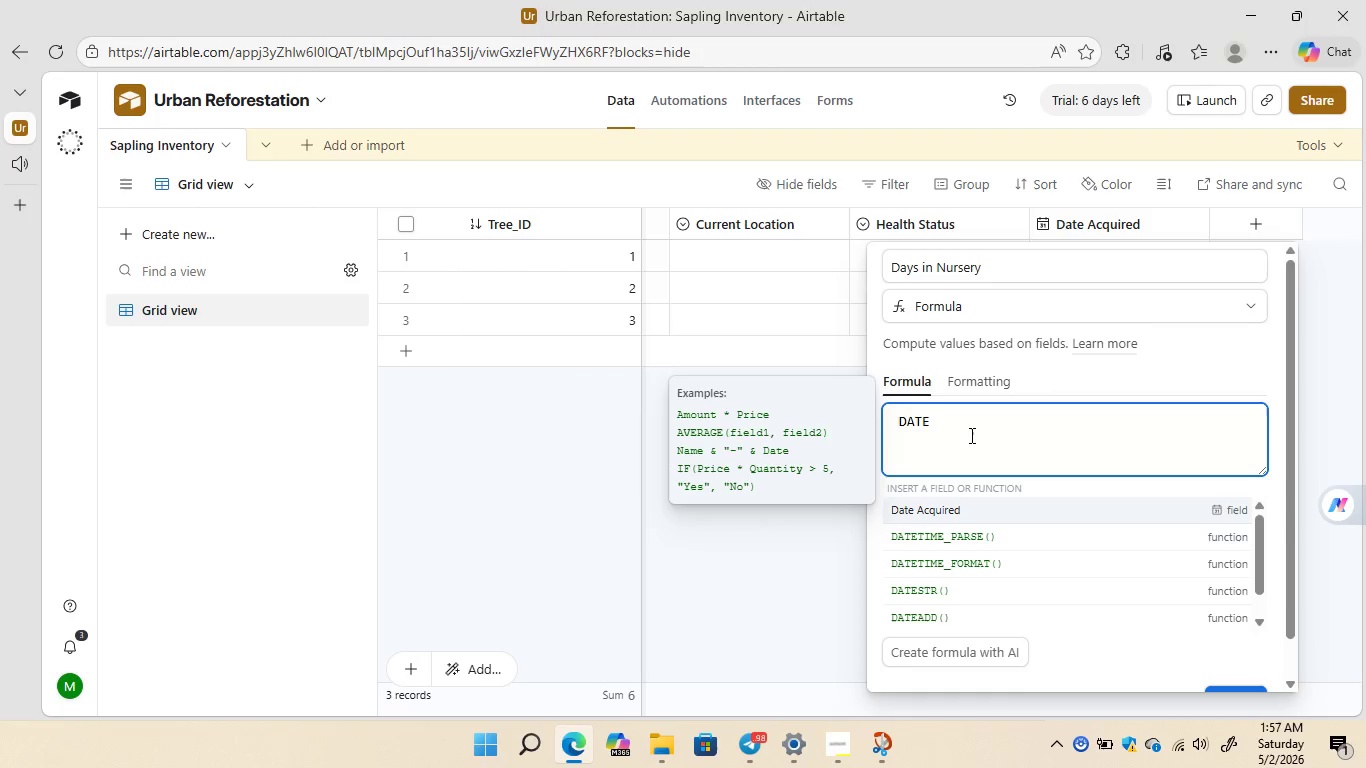 
wait(5.86)
 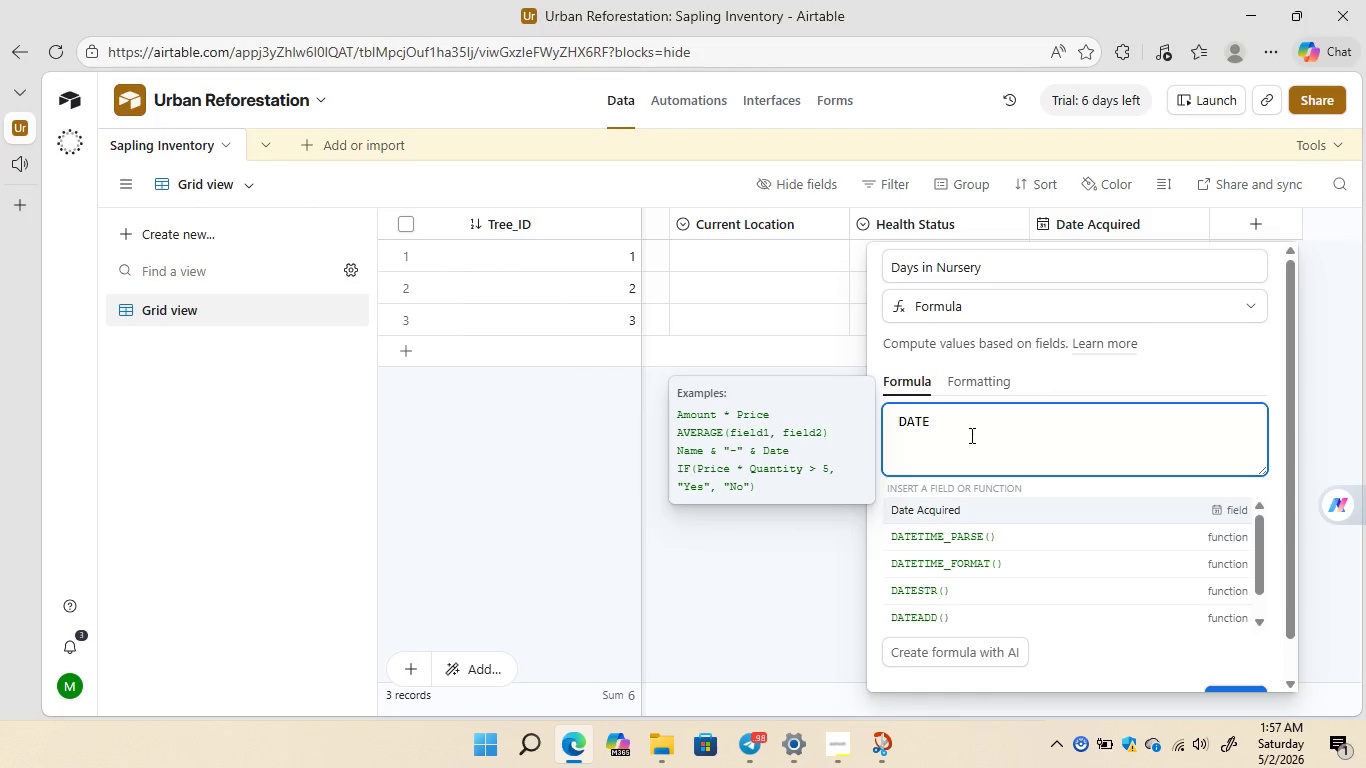 
type(TIME)
 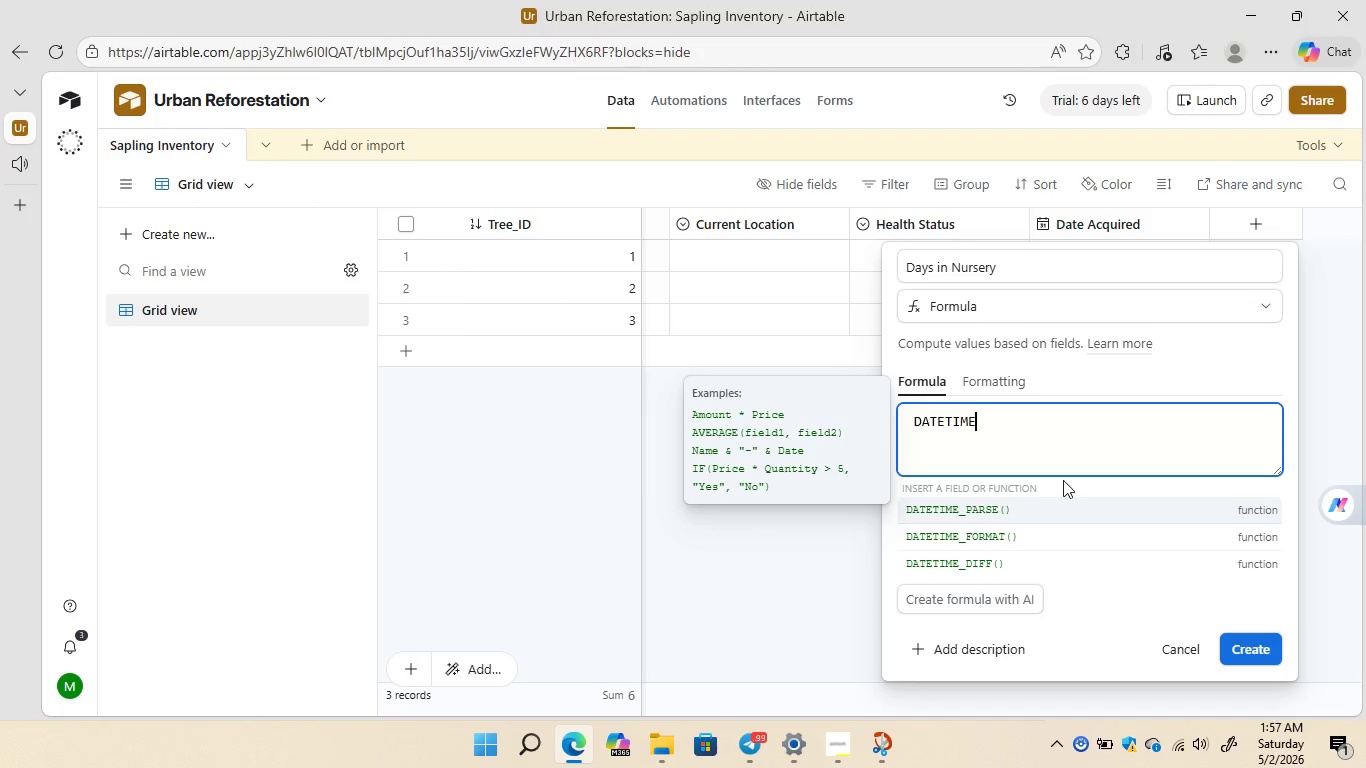 
wait(5.23)
 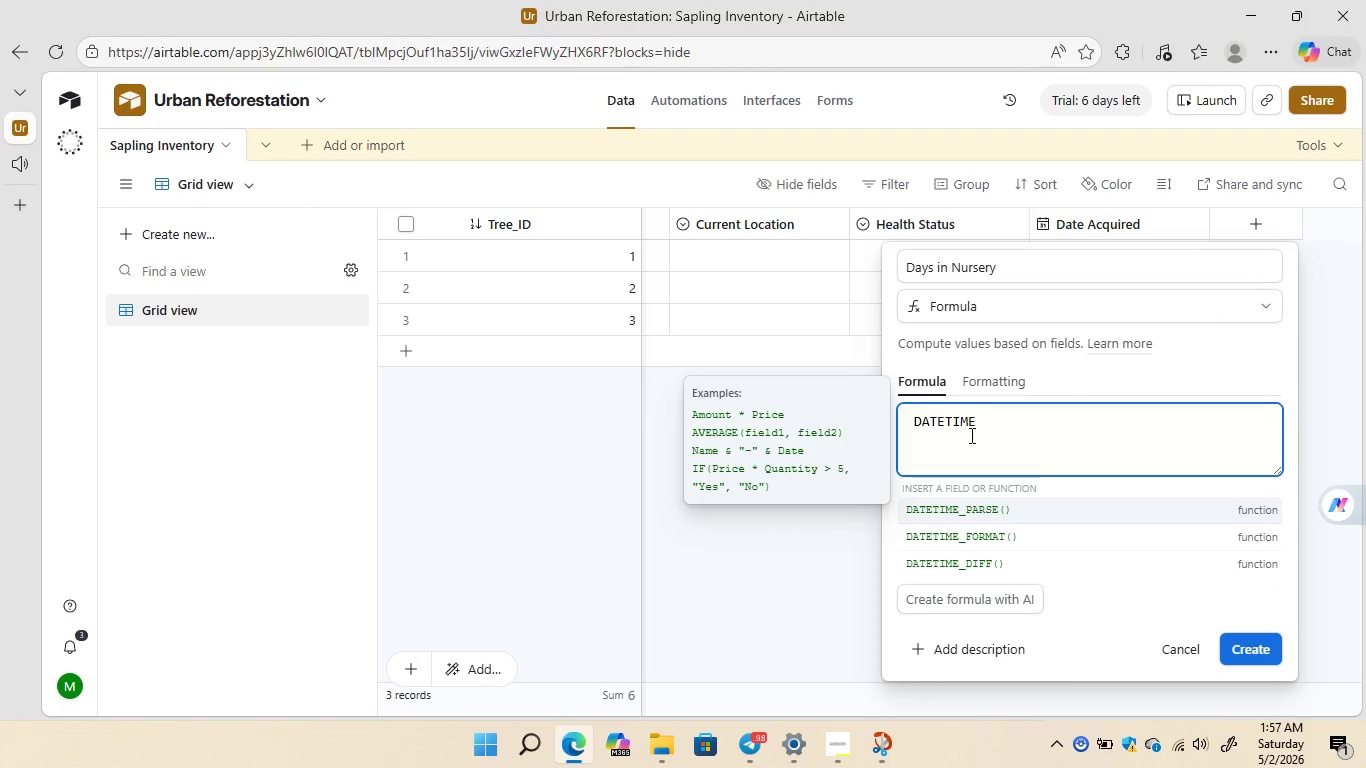 
left_click([967, 558])
 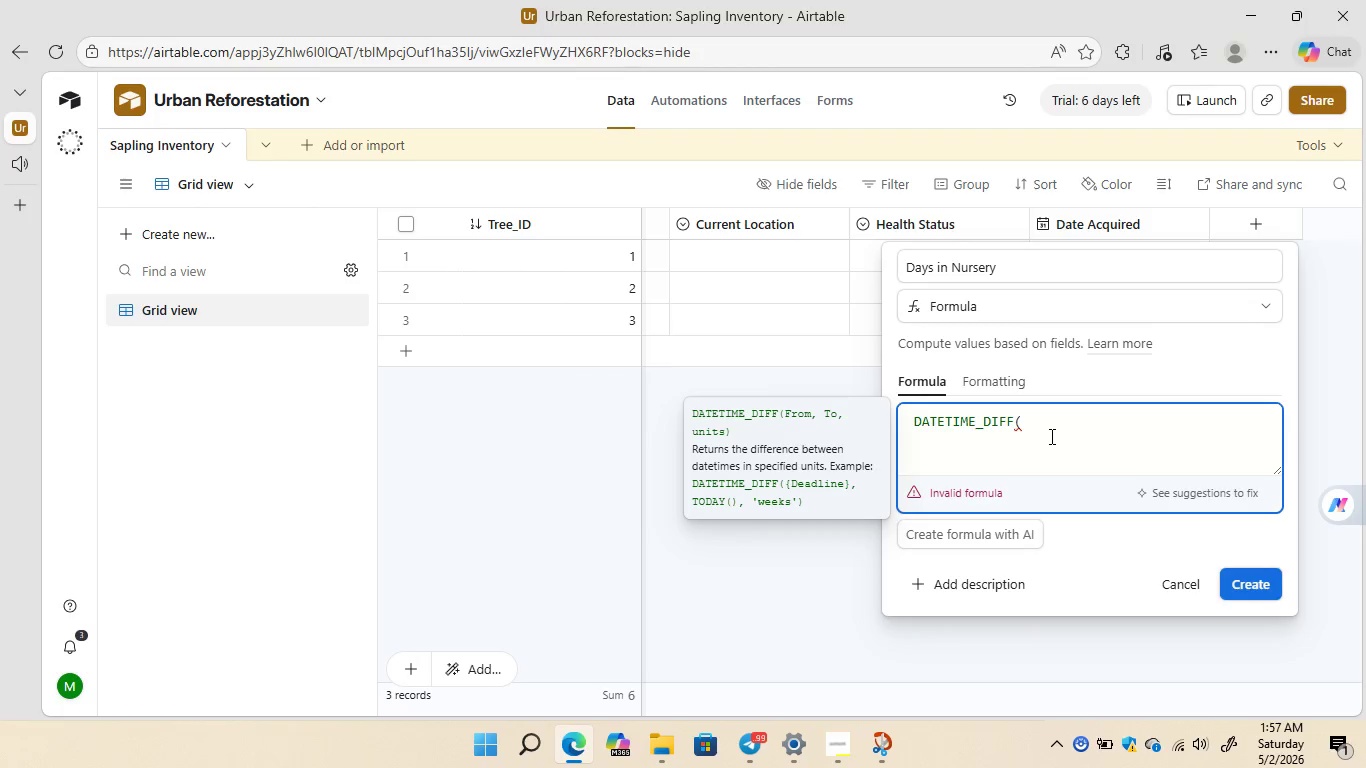 
wait(8.53)
 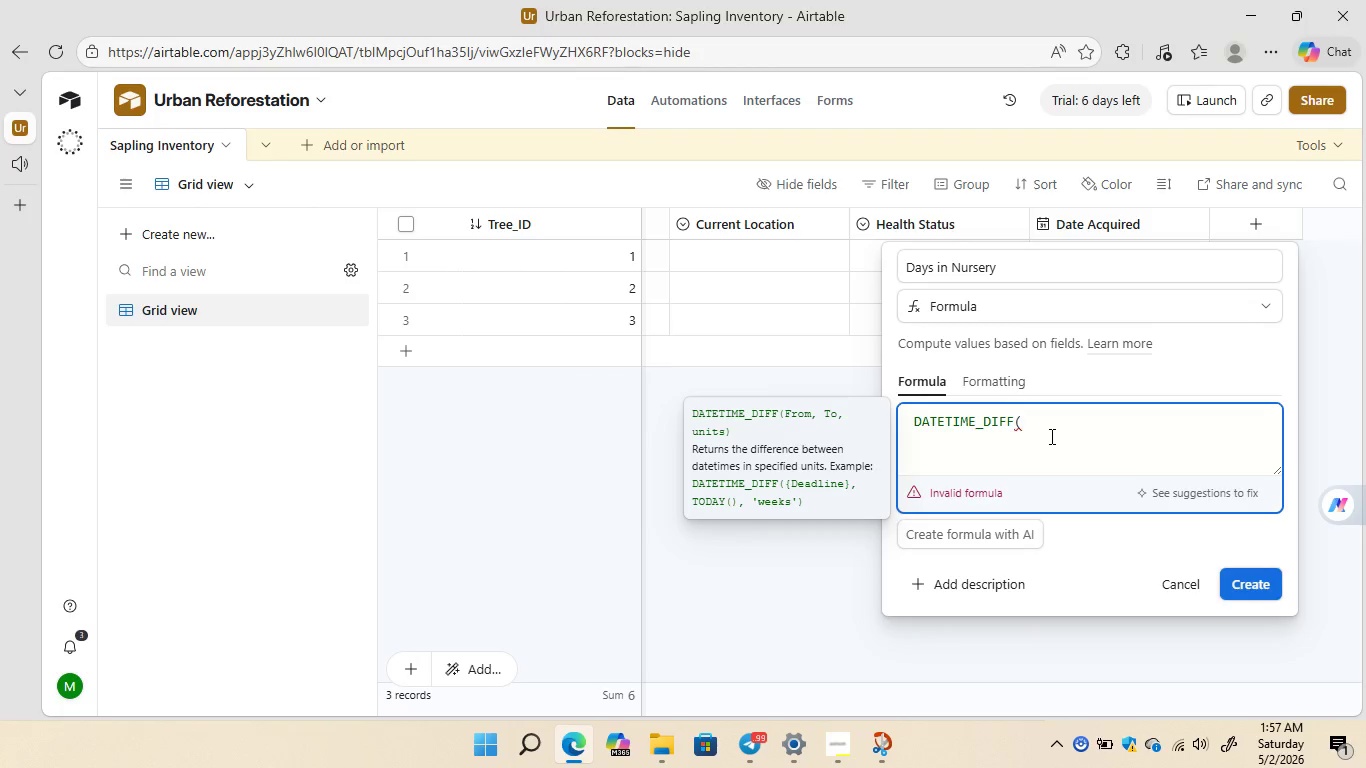 
type(TODAY()
 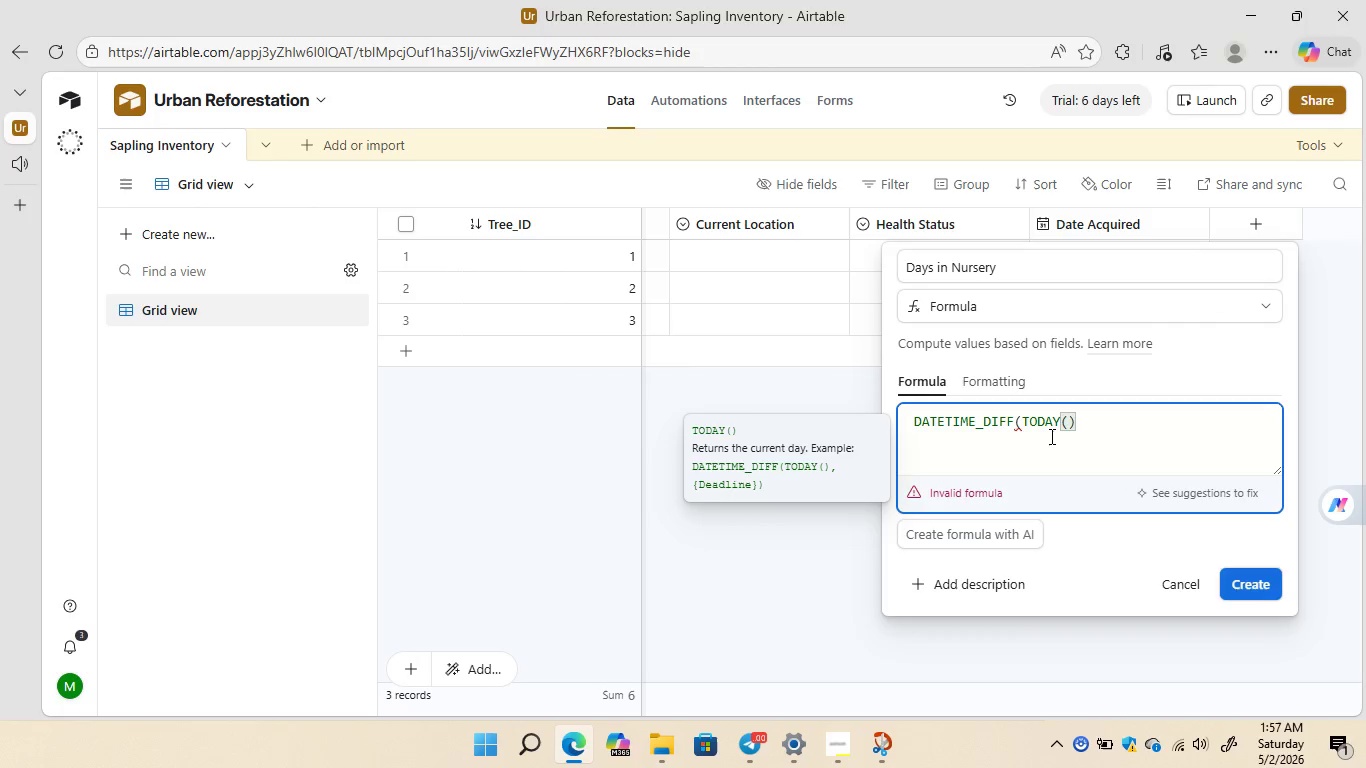 
key(ArrowRight)
 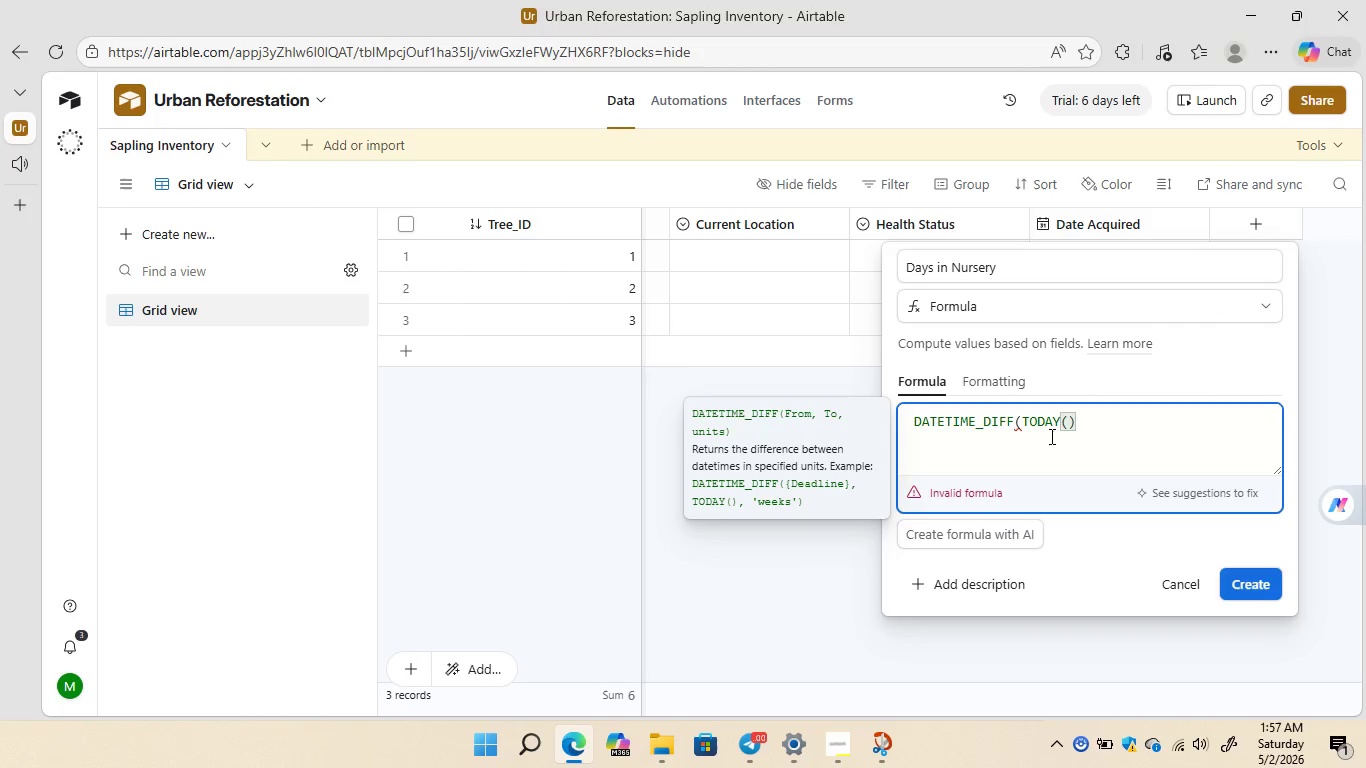 
key(Comma)
 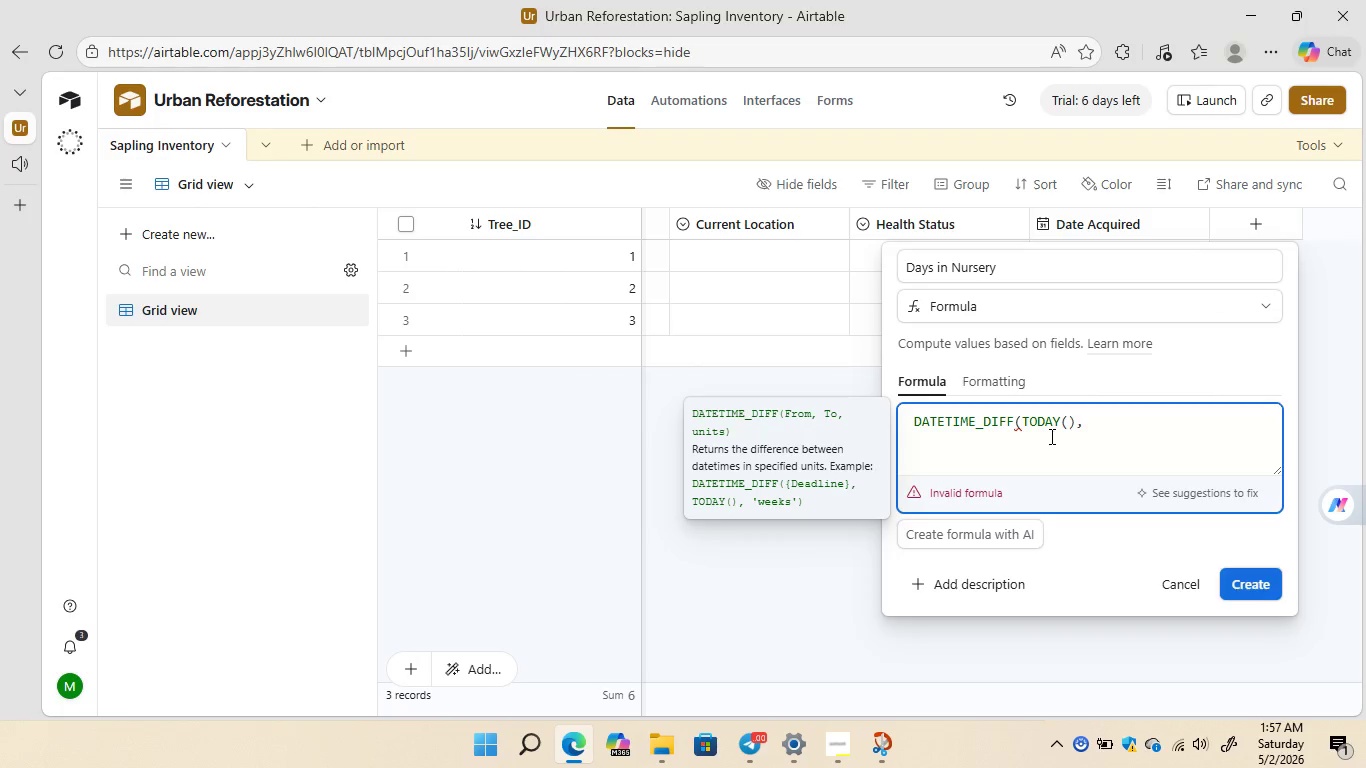 
key(Shift+BracketLeft)
 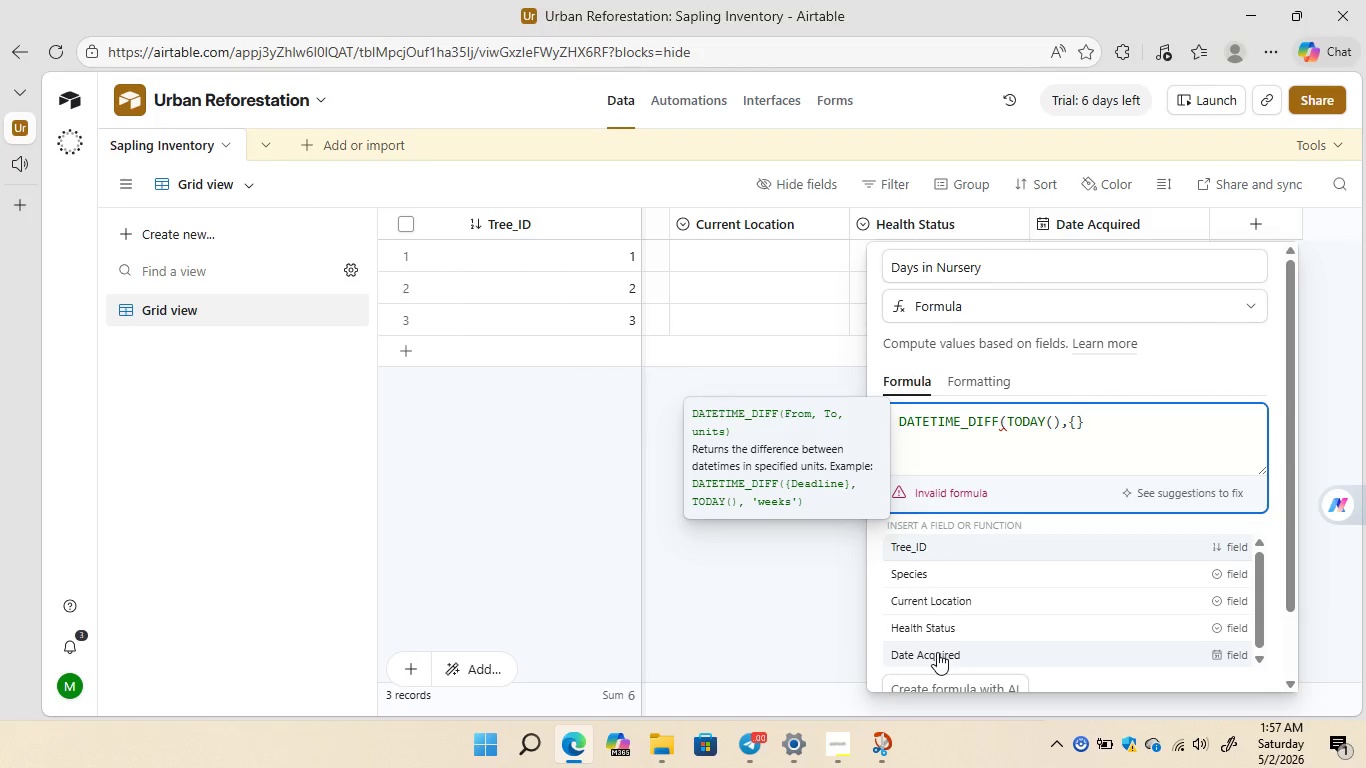 
left_click([937, 652])
 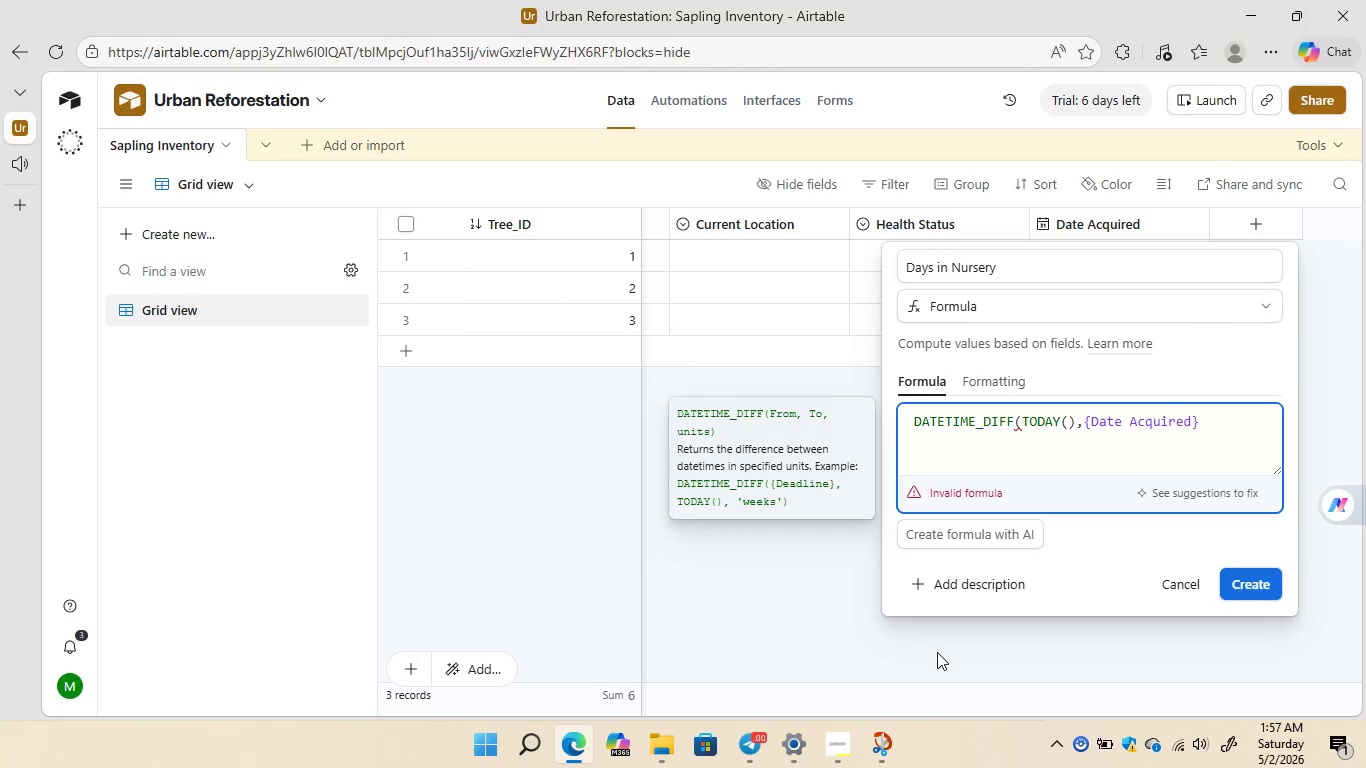 
type(,'days)
 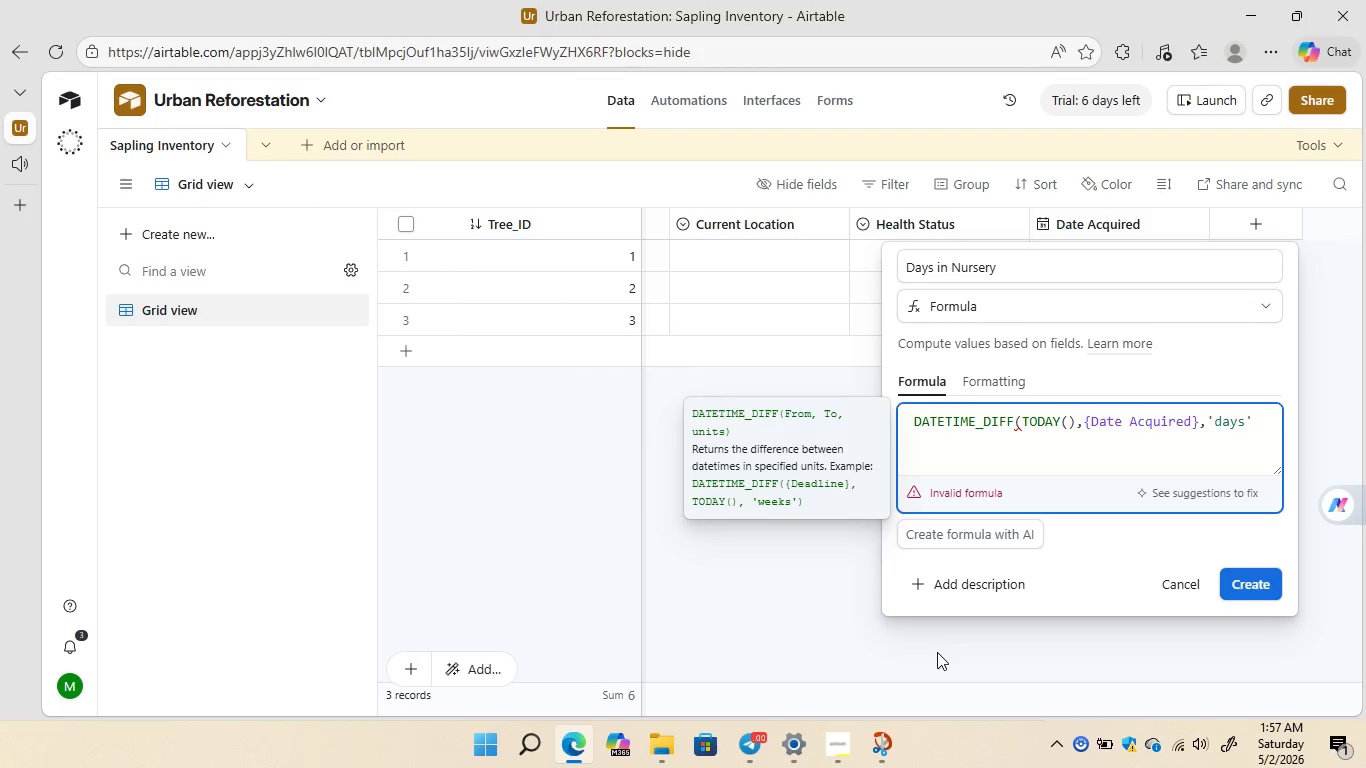 
key(ArrowRight)
 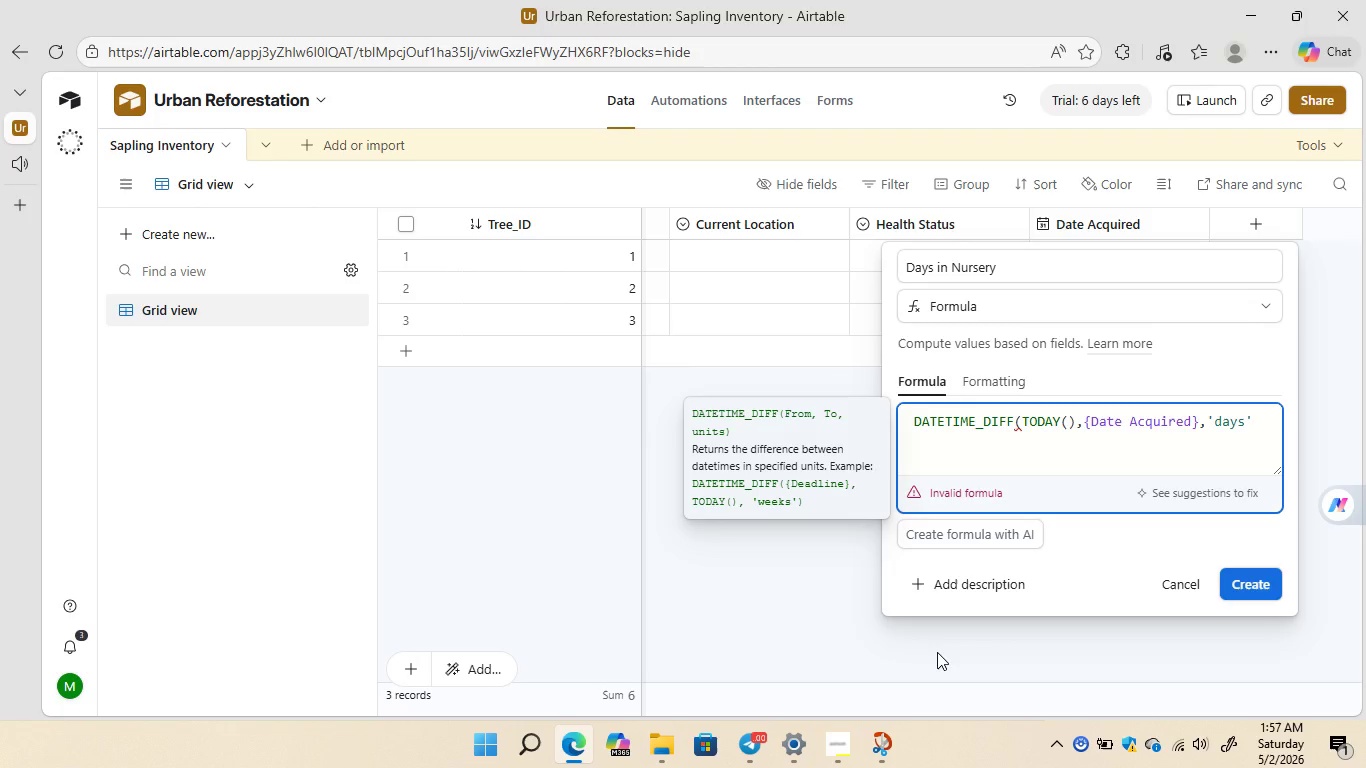 
key(Shift+0)
 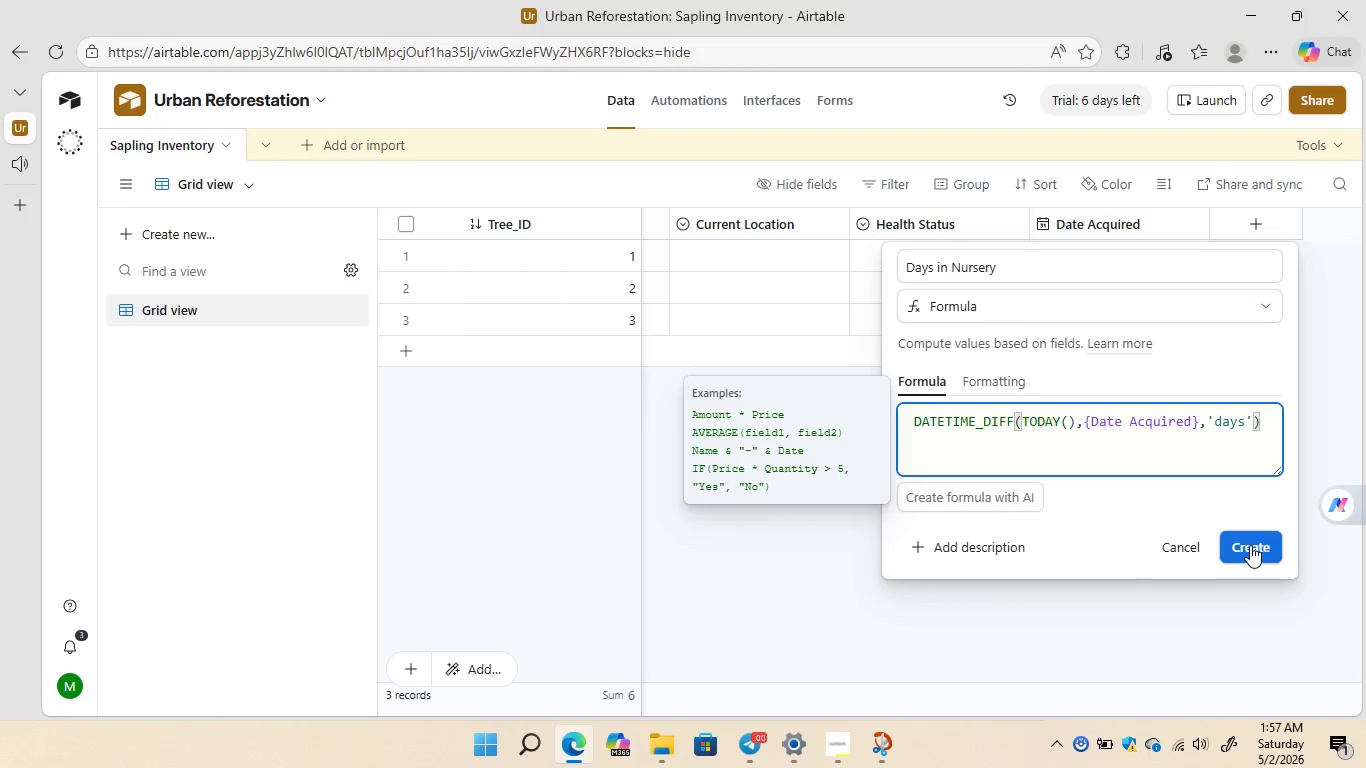 
left_click([1250, 546])
 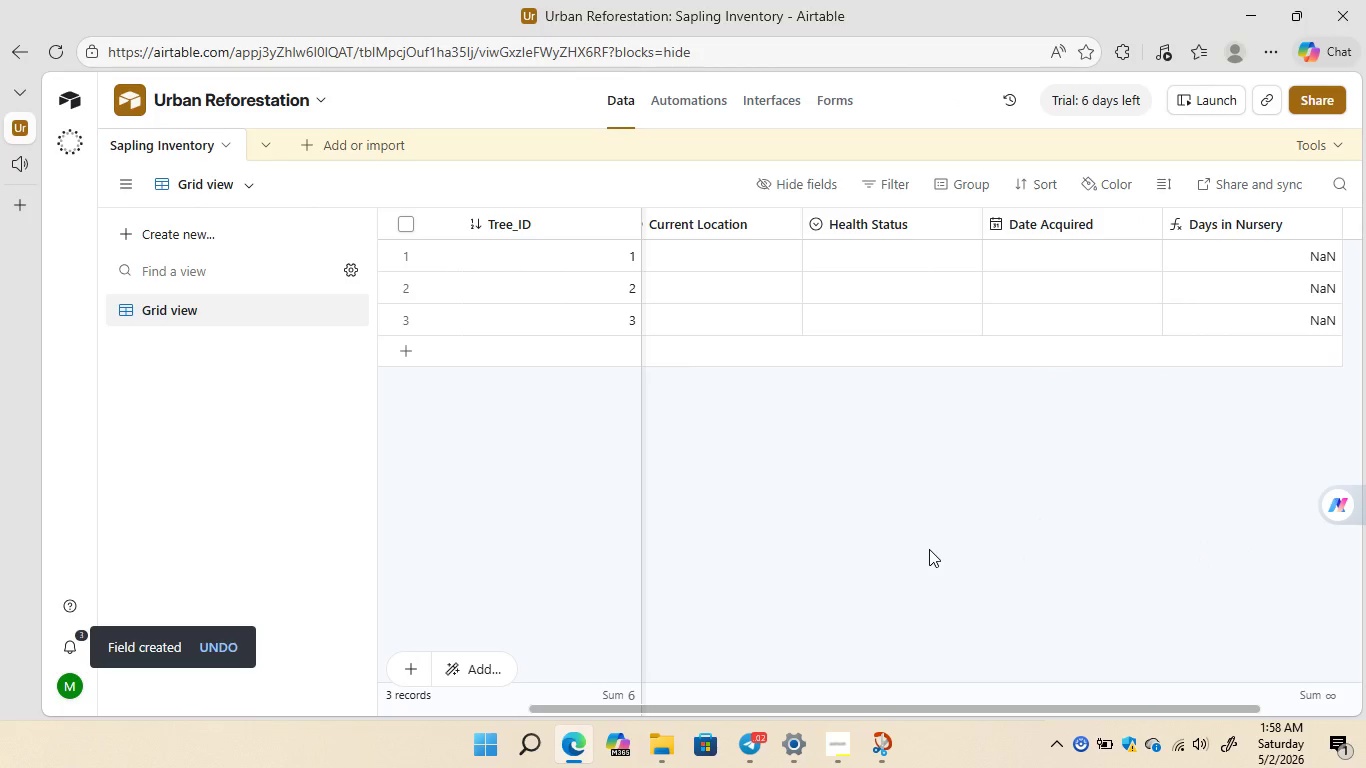 
wait(12.91)
 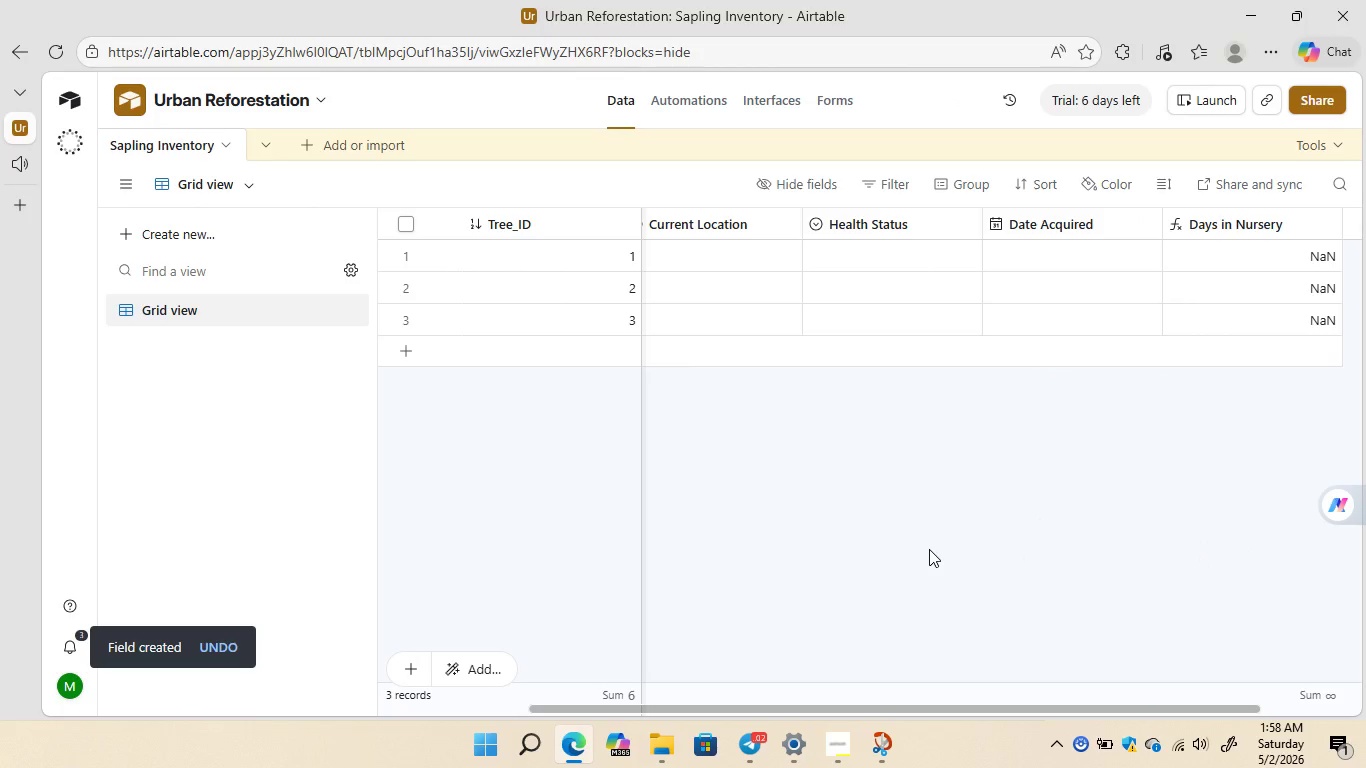 
left_click([929, 549])
 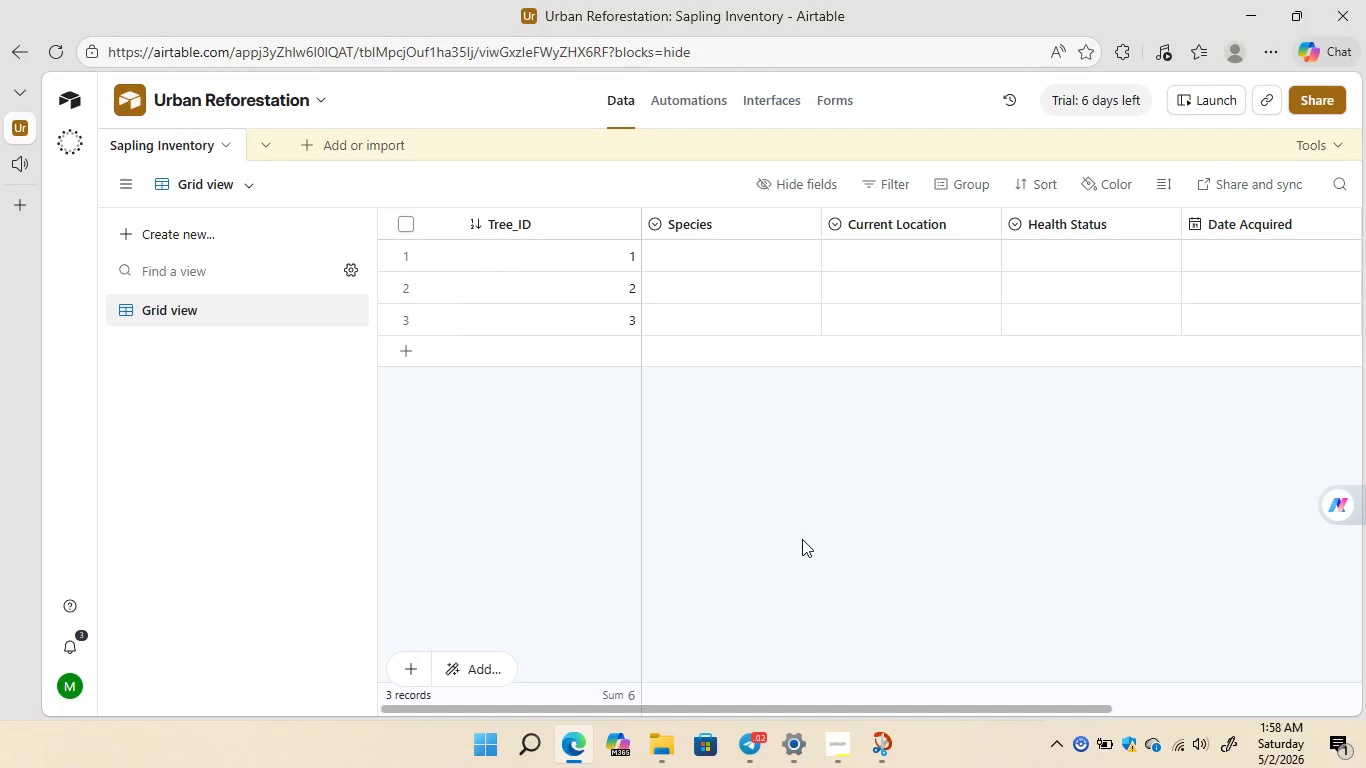 
wait(14.47)
 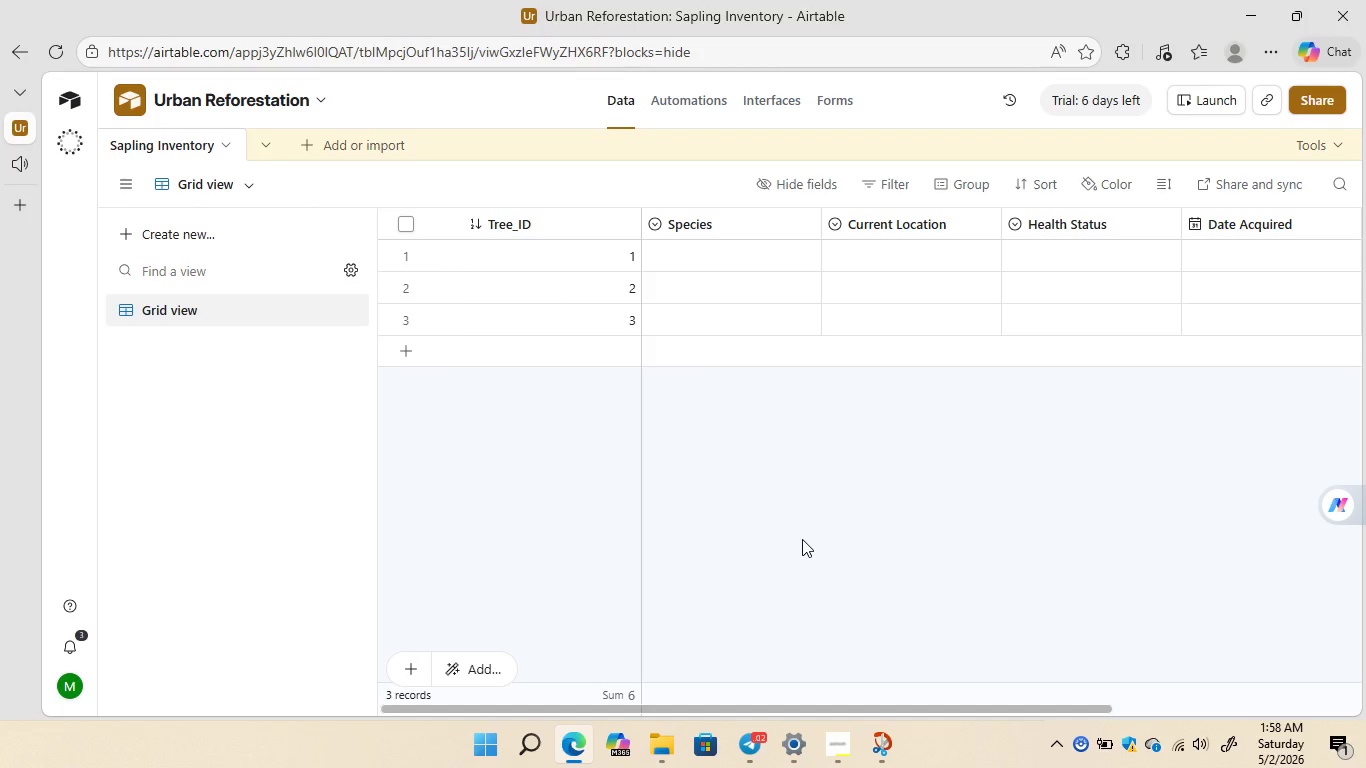 
left_click([315, 146])
 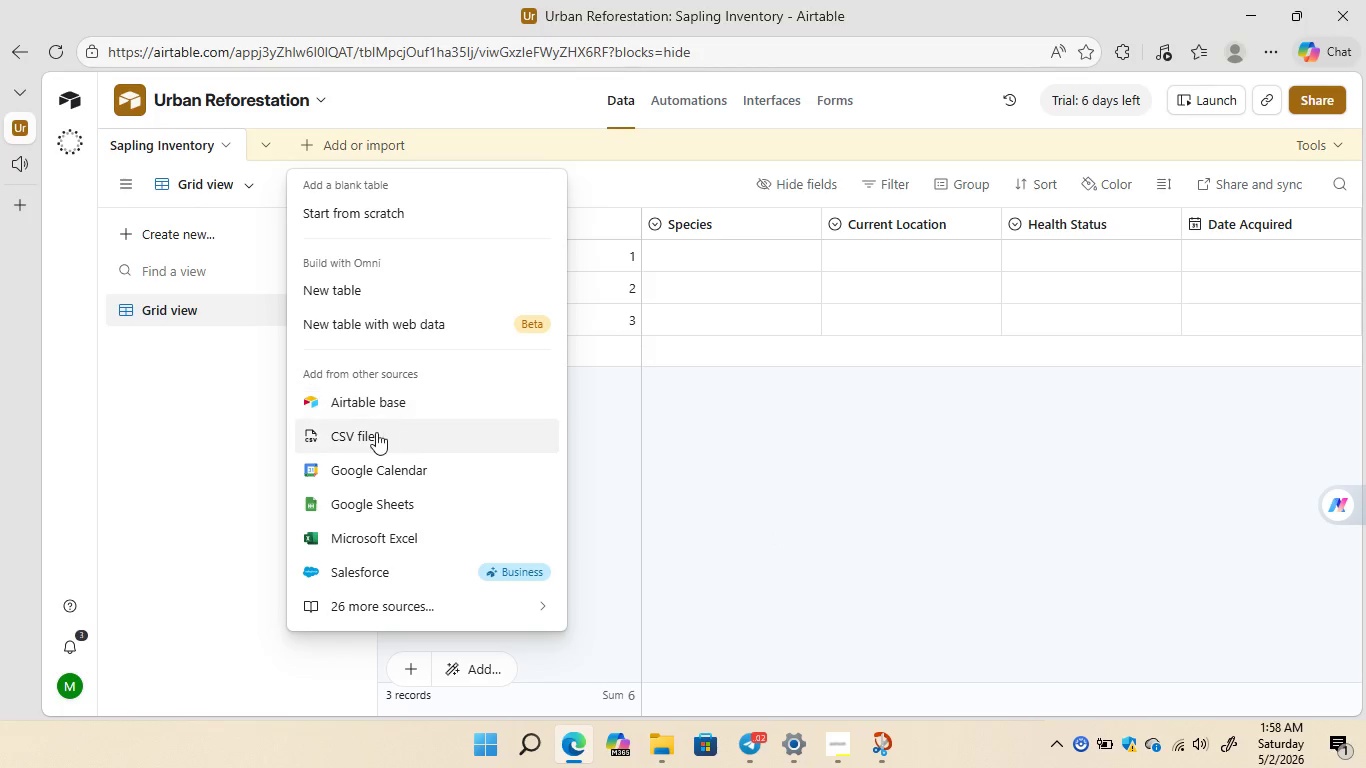 
left_click([376, 432])
 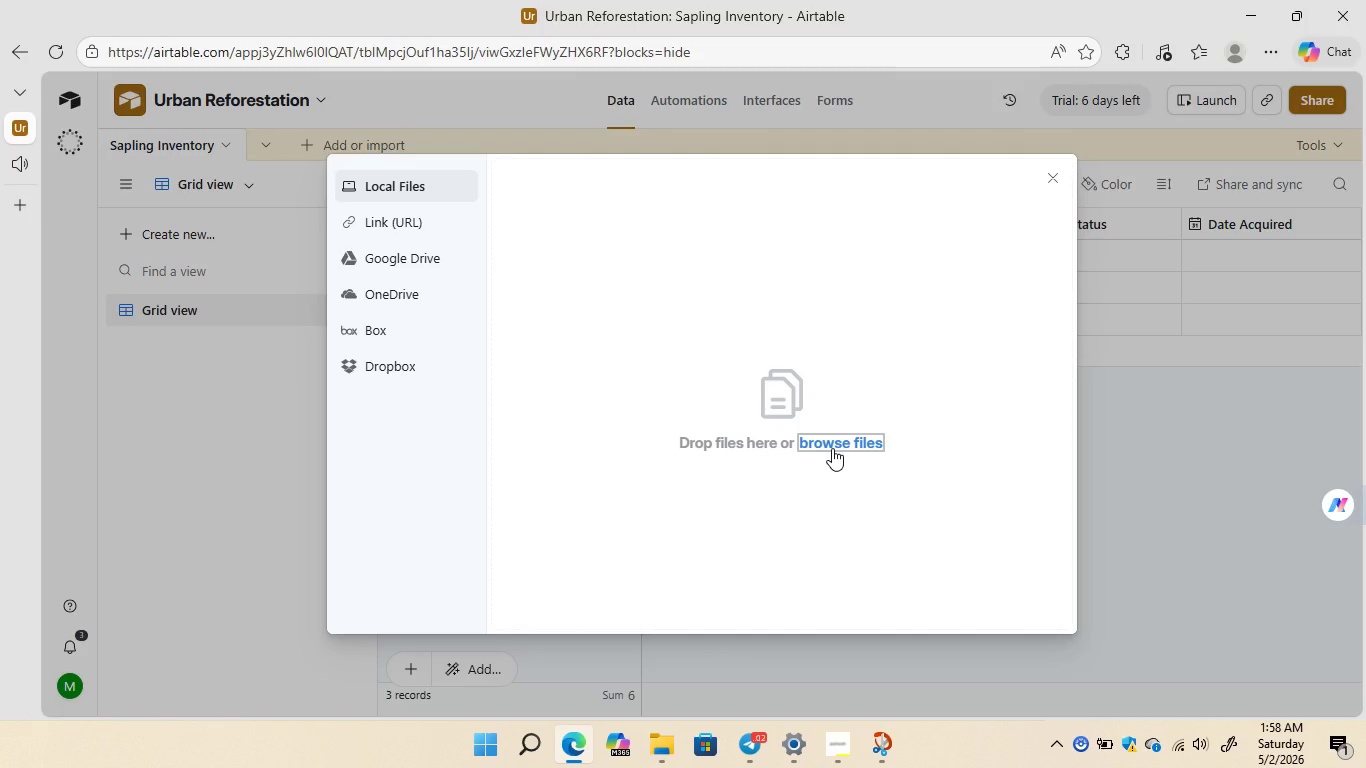 
left_click([834, 446])
 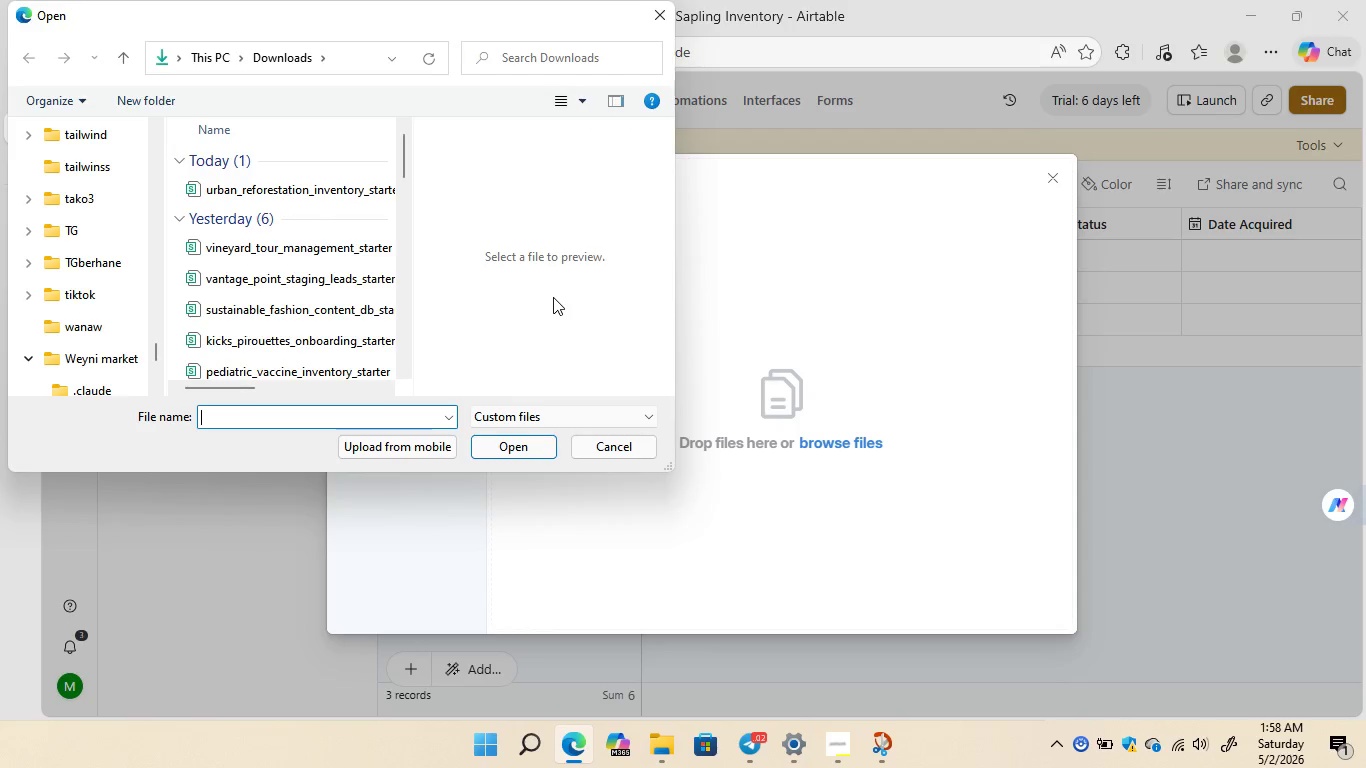 
wait(5.47)
 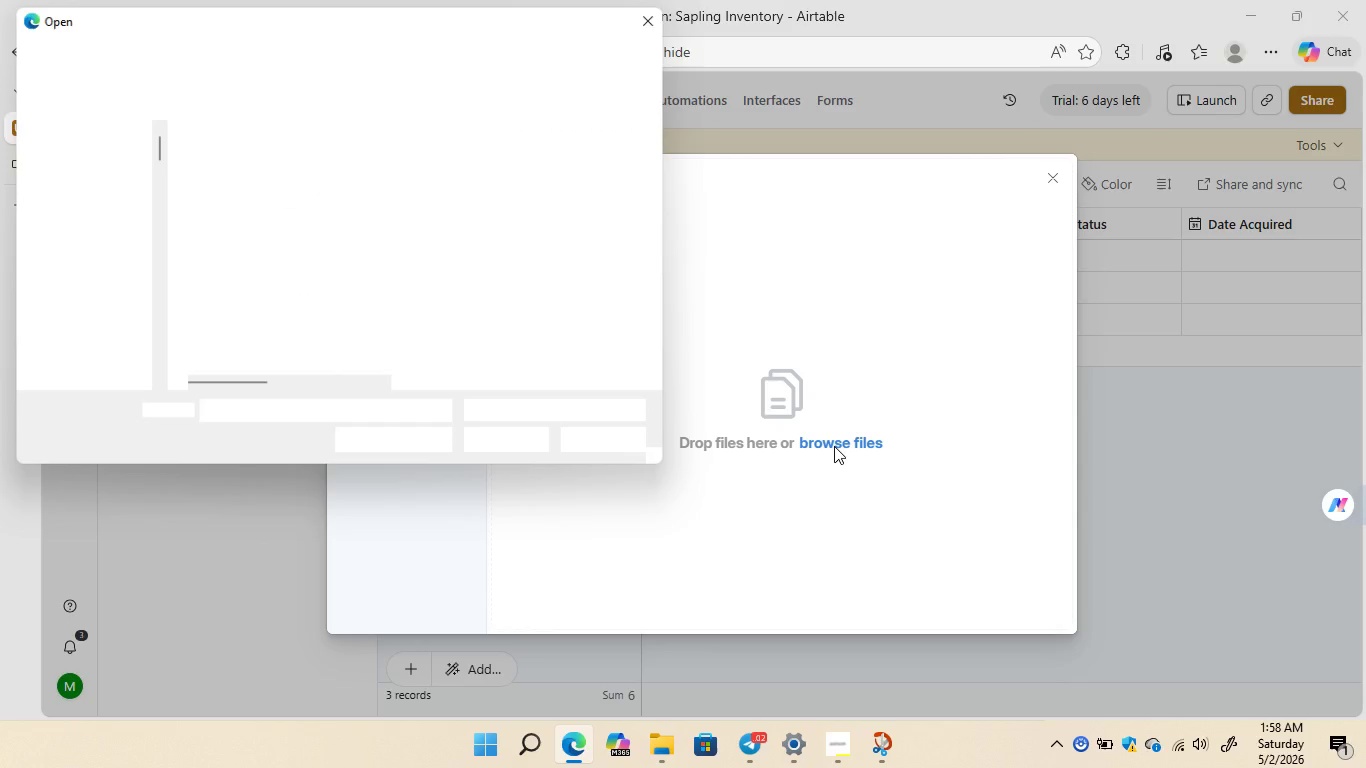 
left_click([344, 191])
 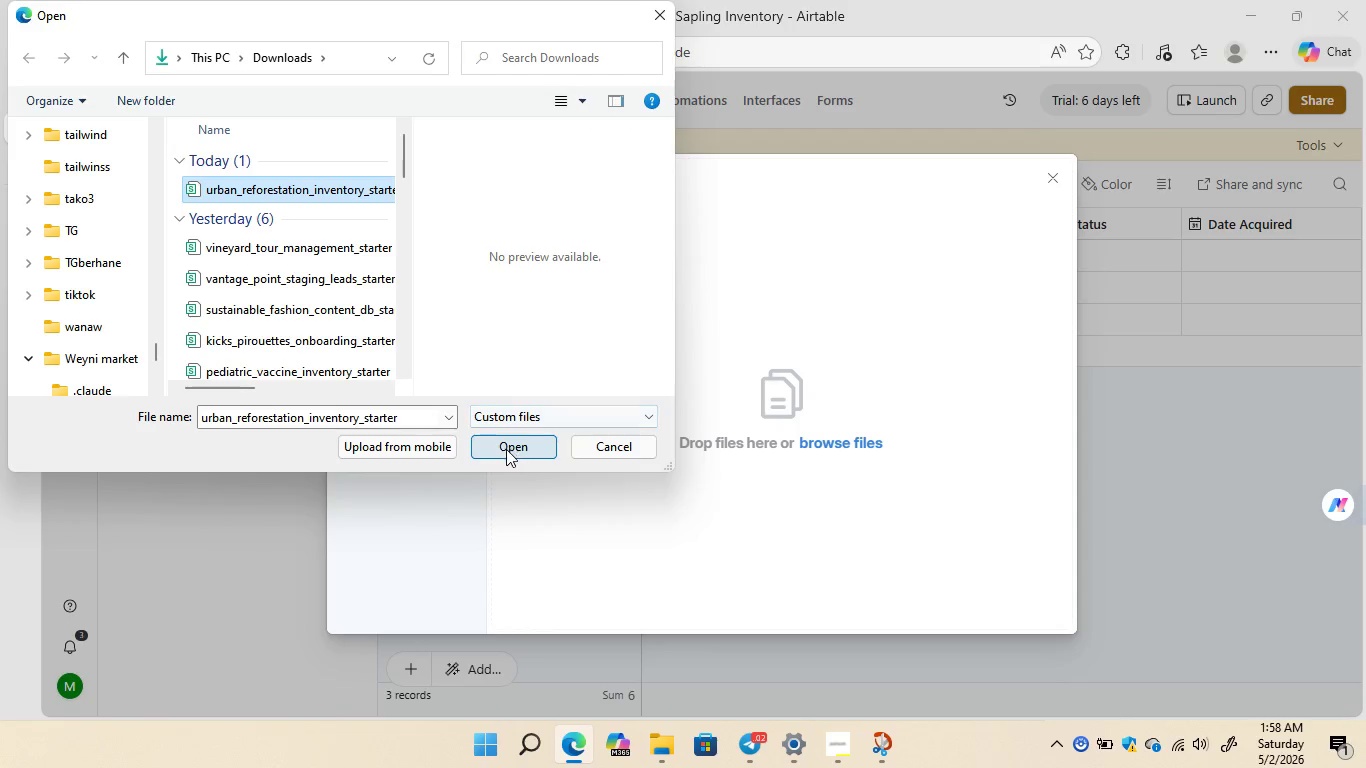 
left_click([504, 451])
 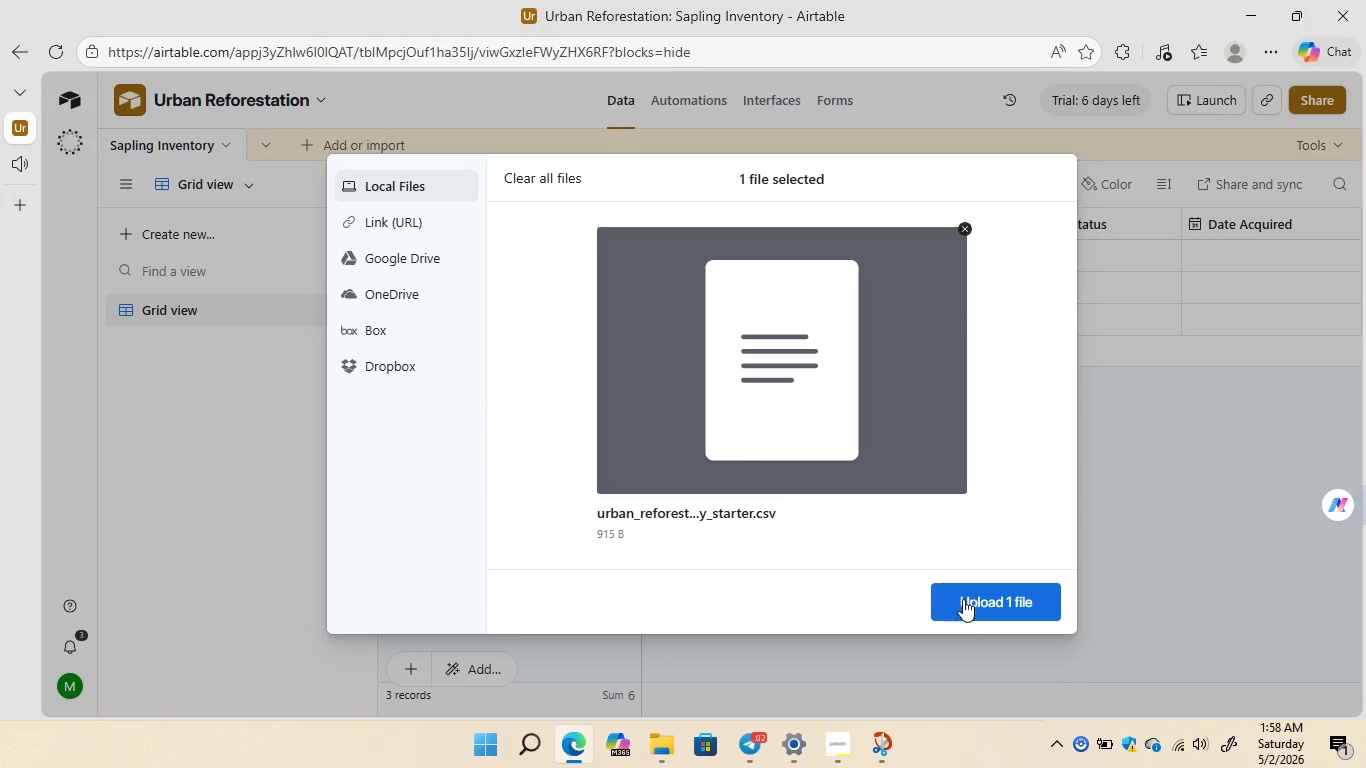 
left_click([980, 610])
 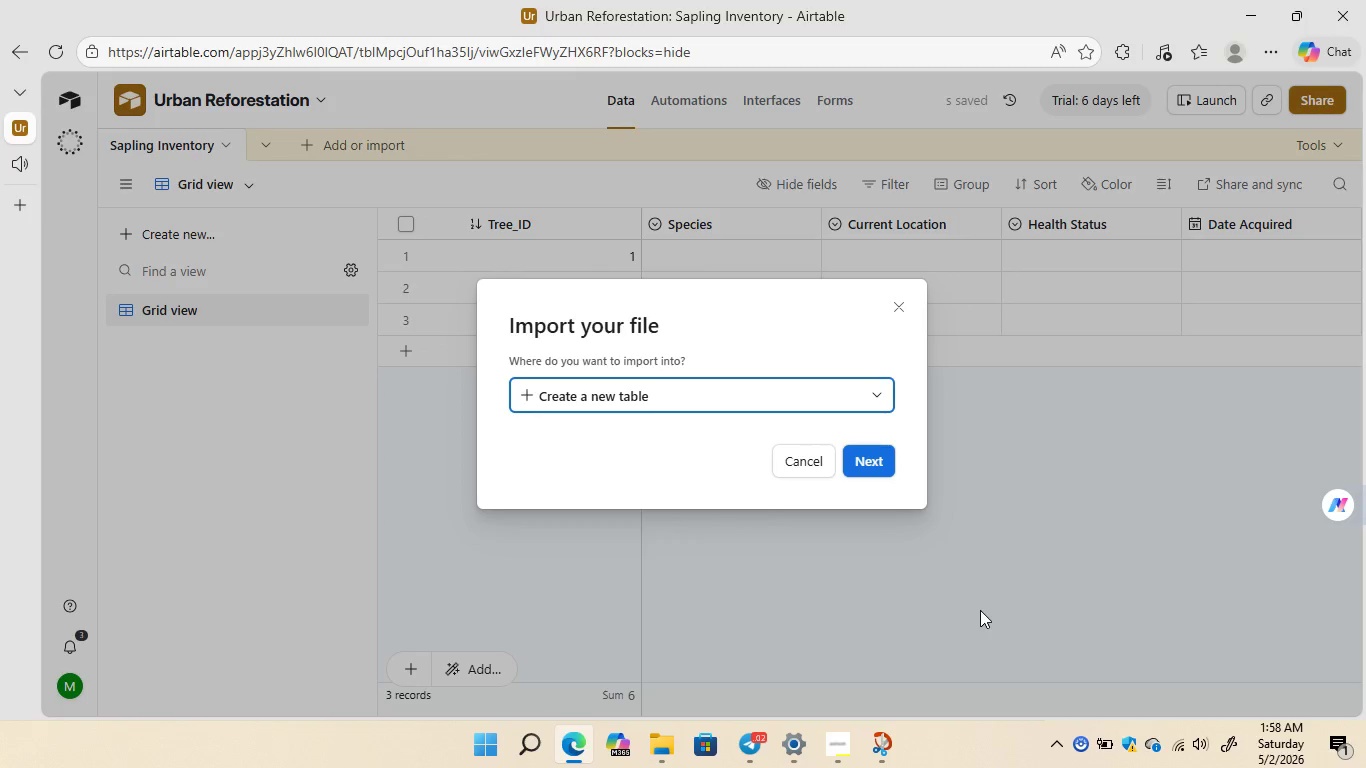 
wait(6.25)
 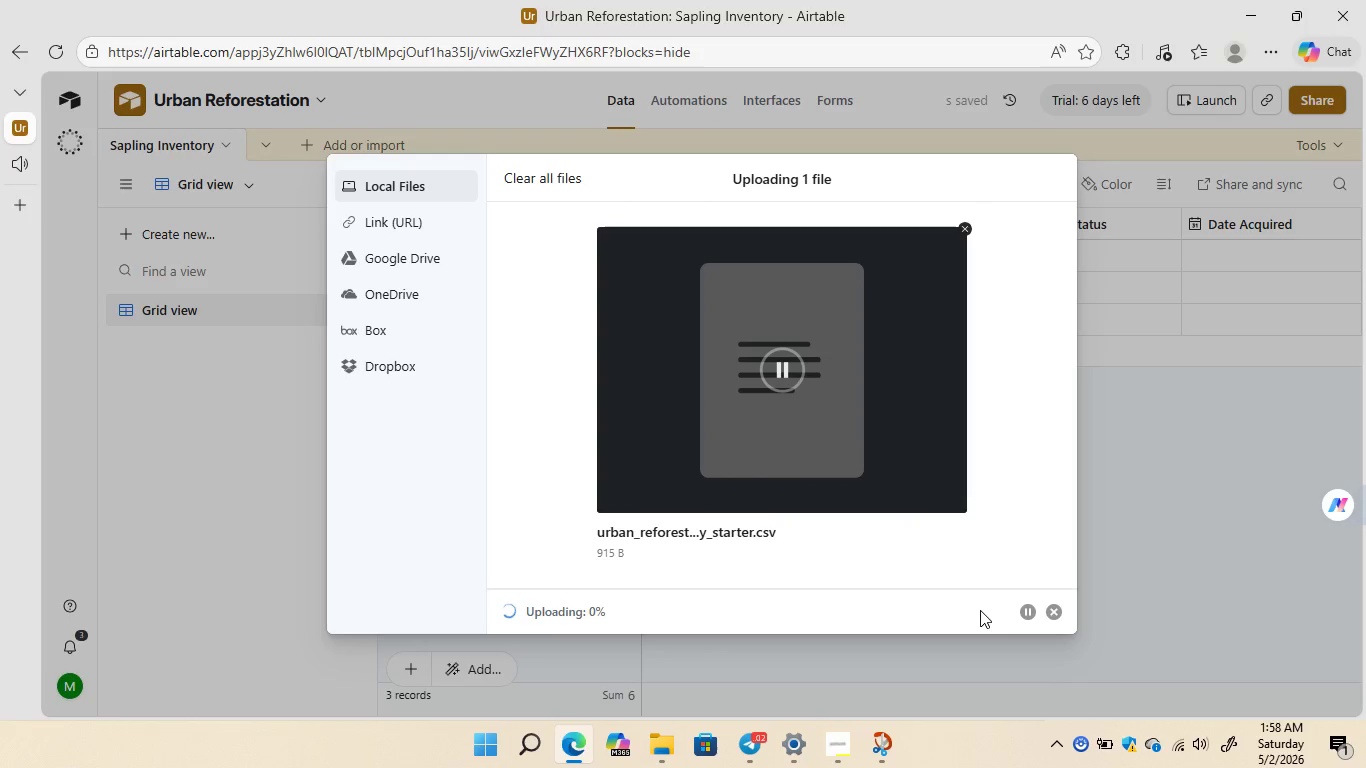 
left_click([876, 387])
 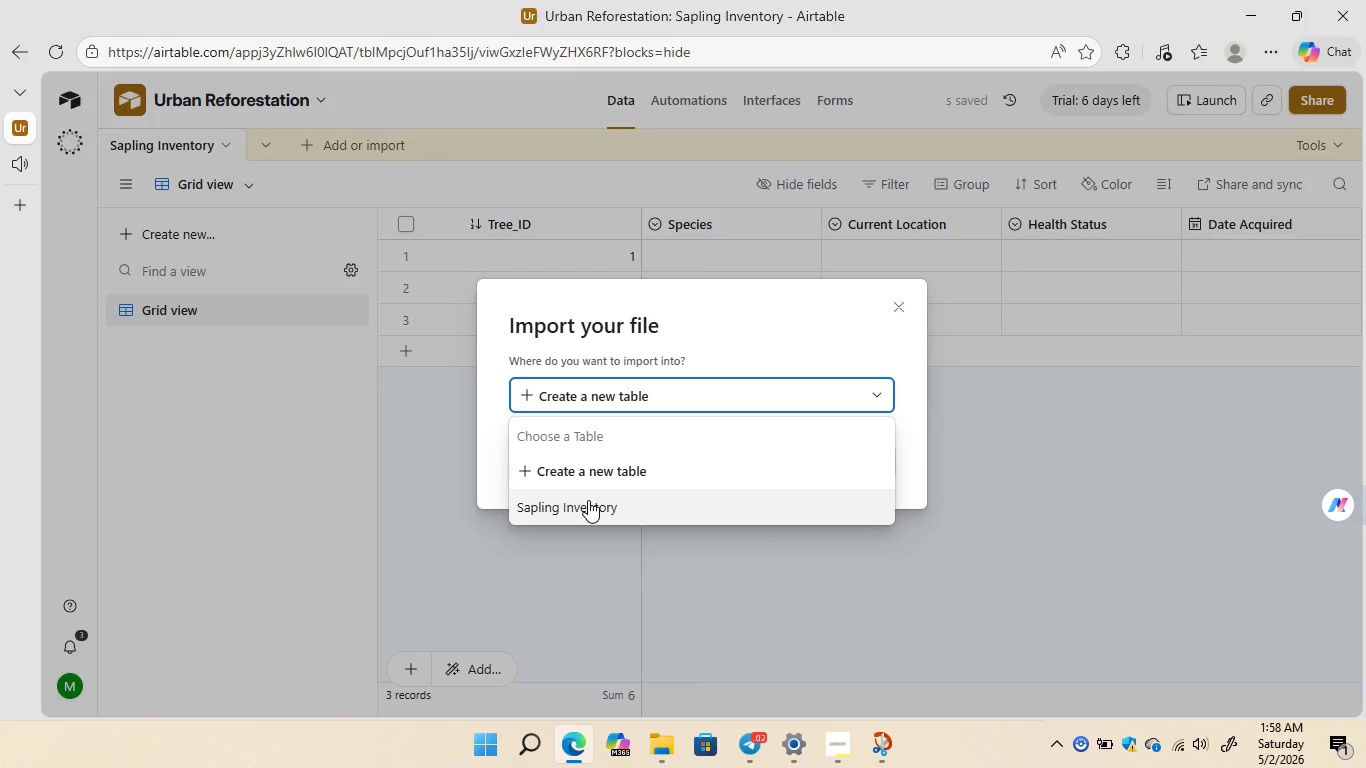 
left_click([586, 501])
 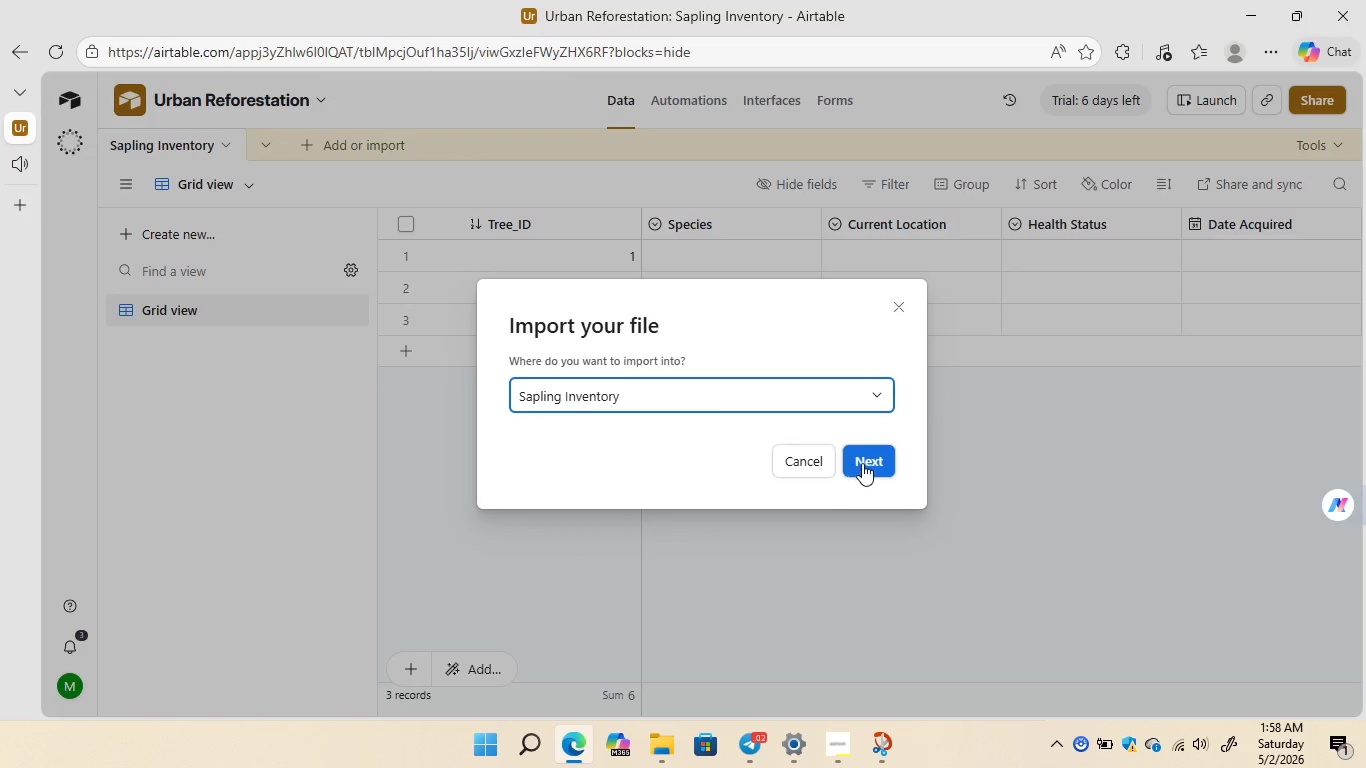 
left_click([863, 462])
 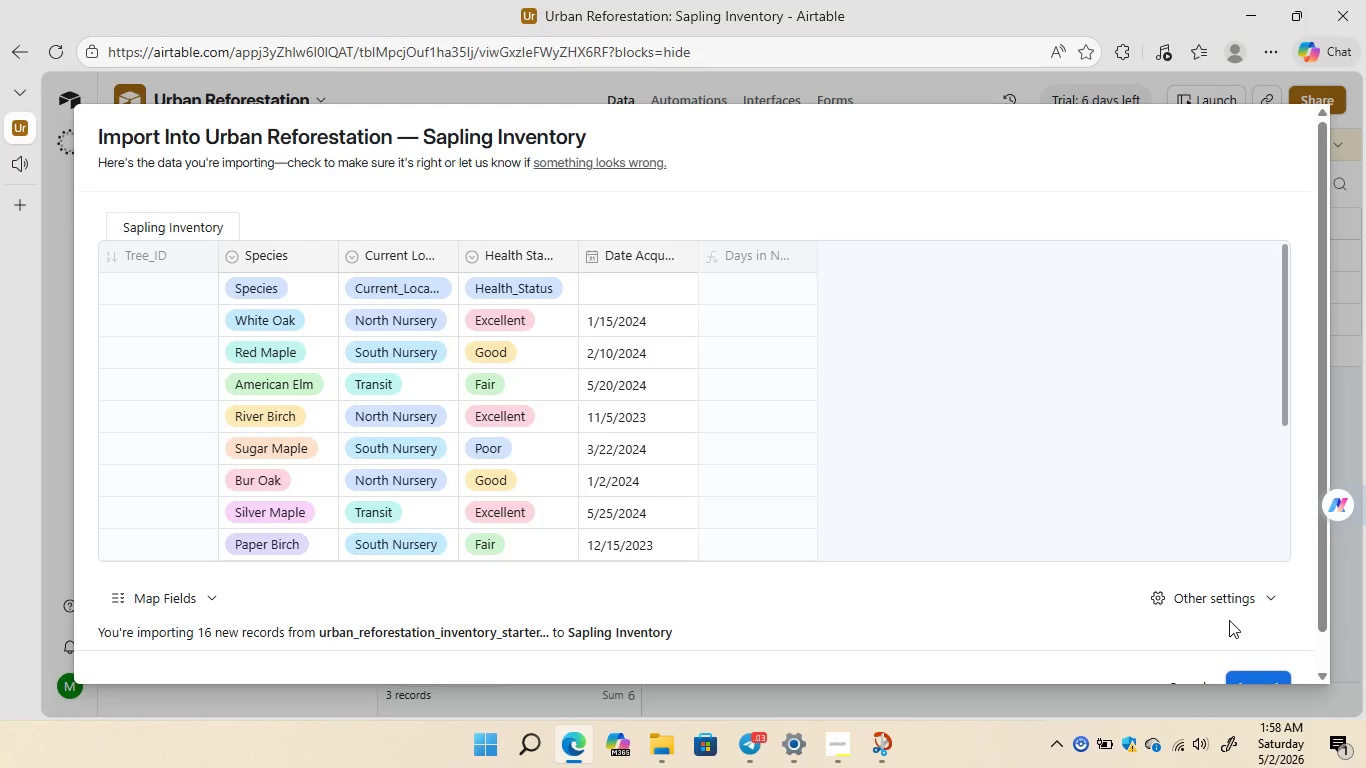 
wait(7.66)
 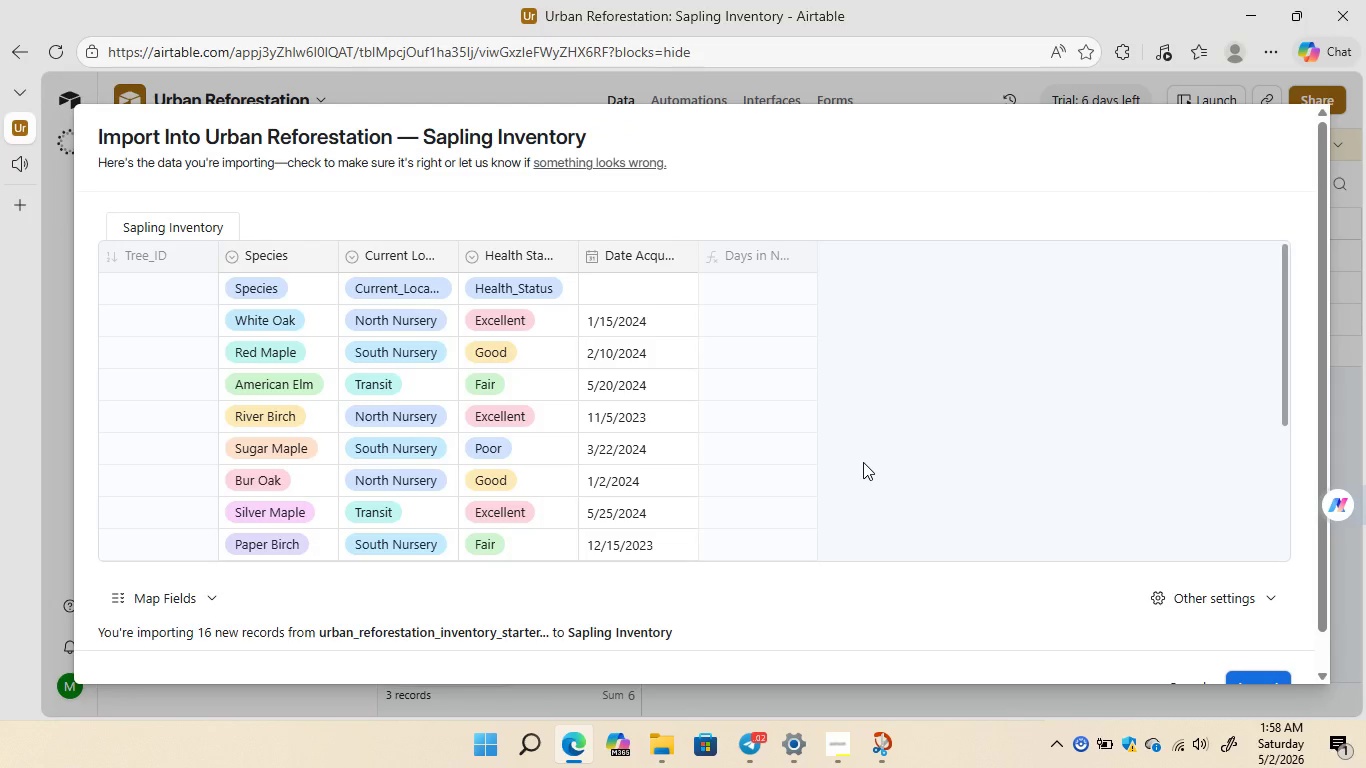 
left_click([1262, 648])
 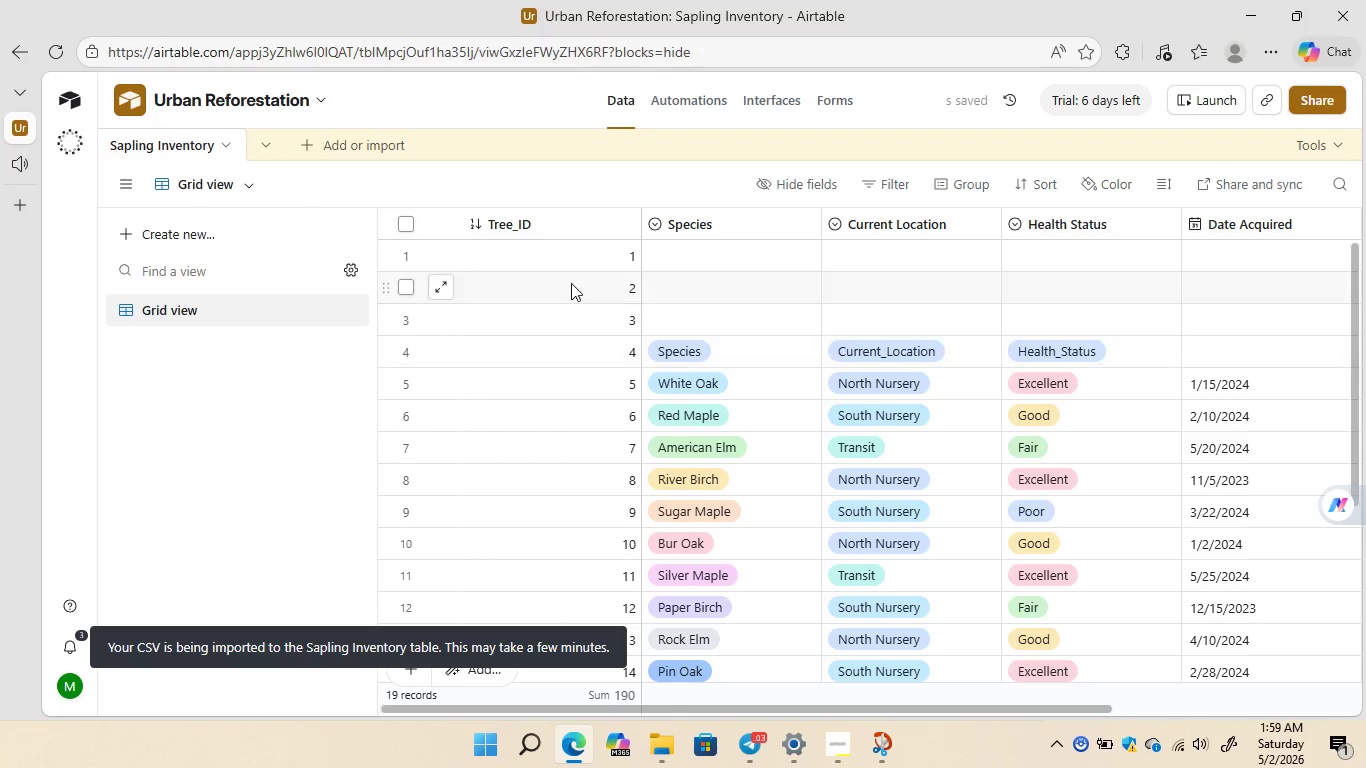 
wait(5.19)
 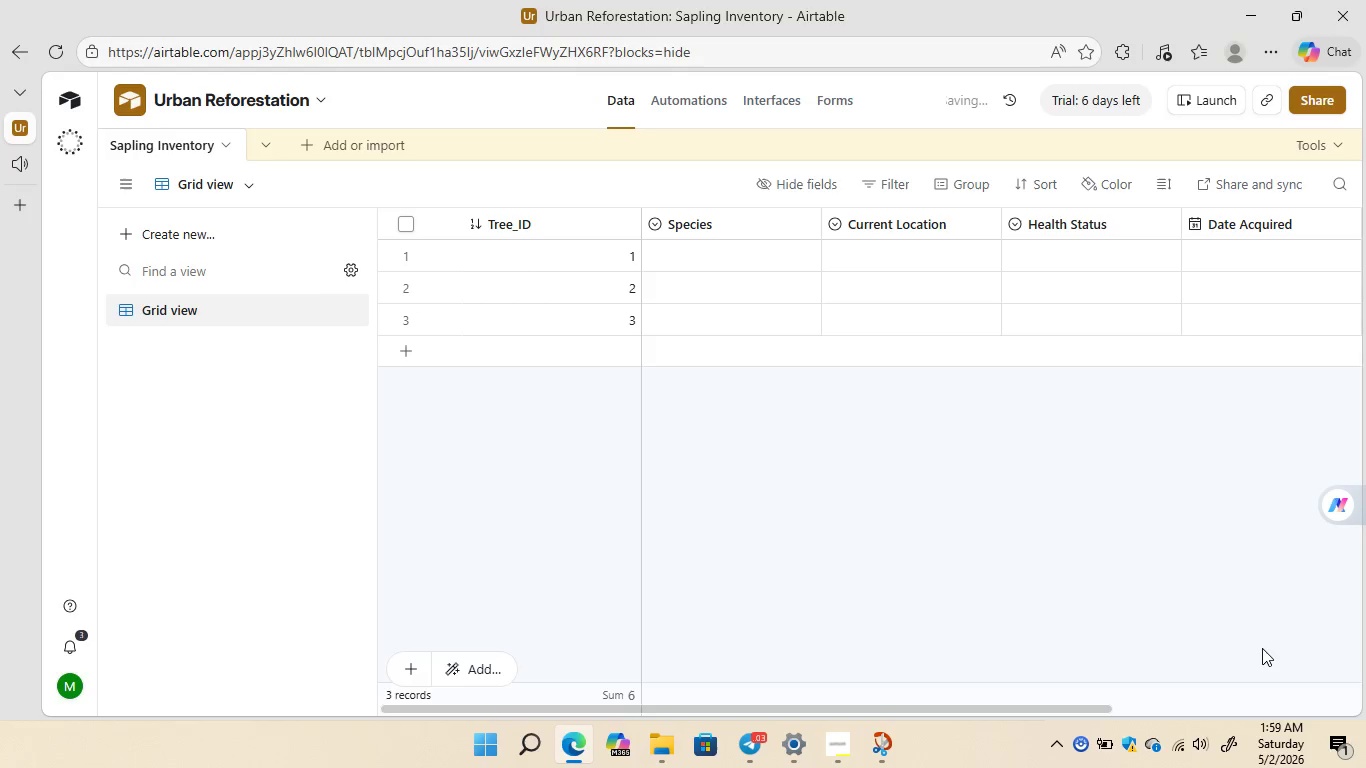 
left_click([407, 256])
 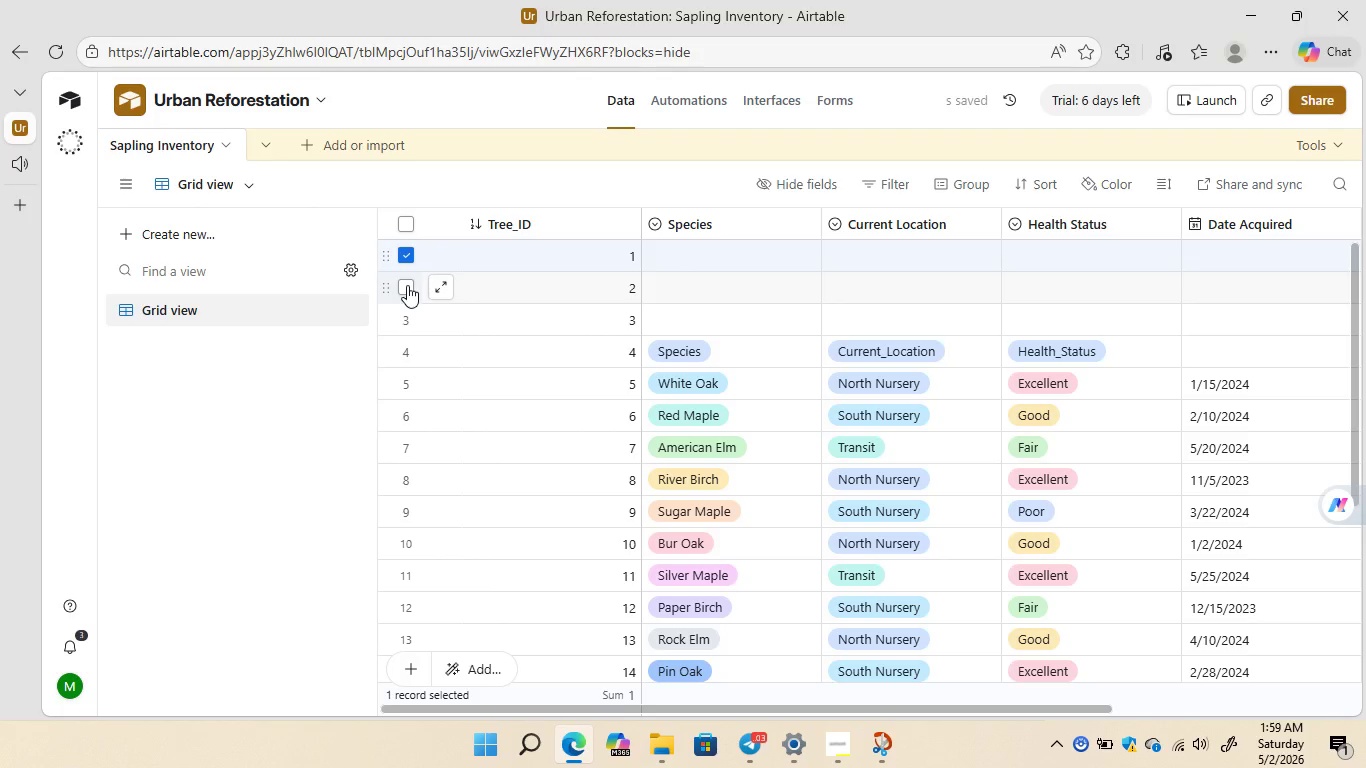 
left_click([407, 285])
 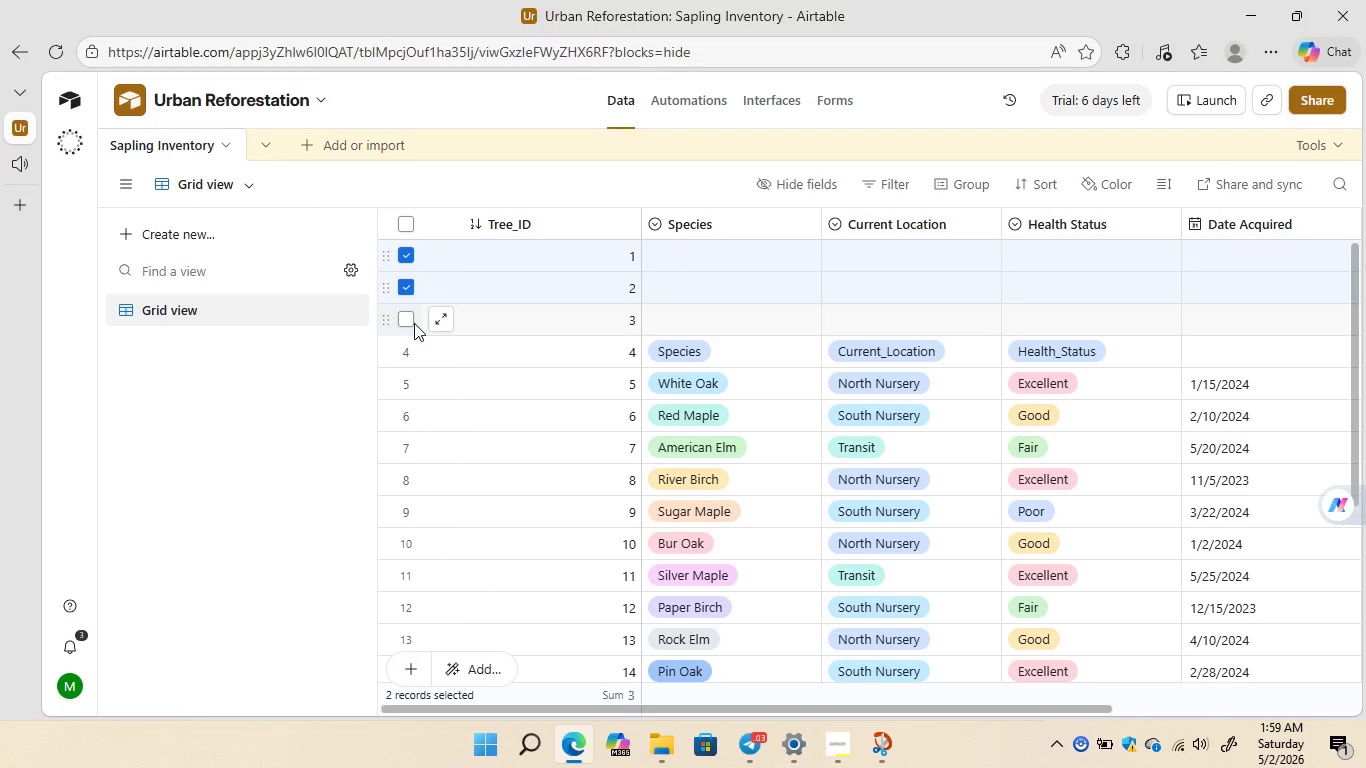 
left_click([414, 323])
 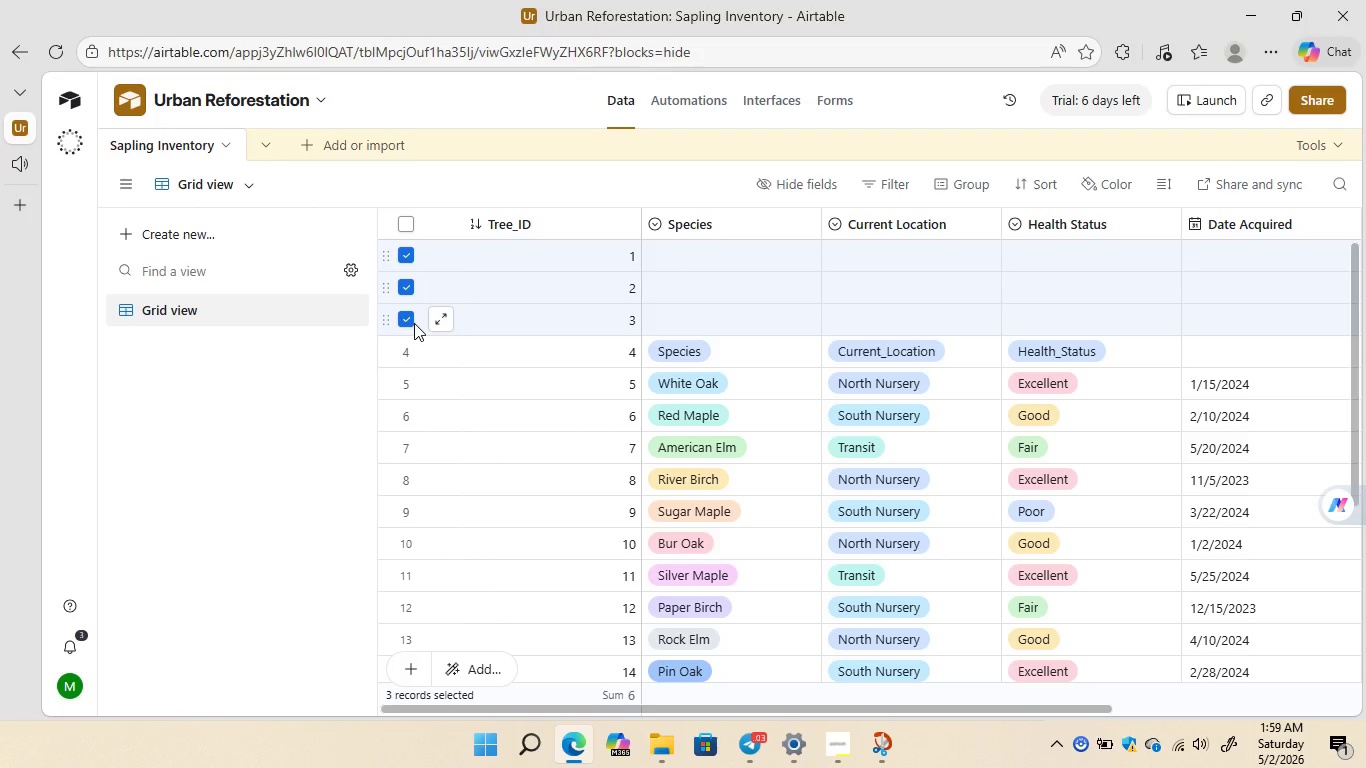 
right_click([414, 323])
 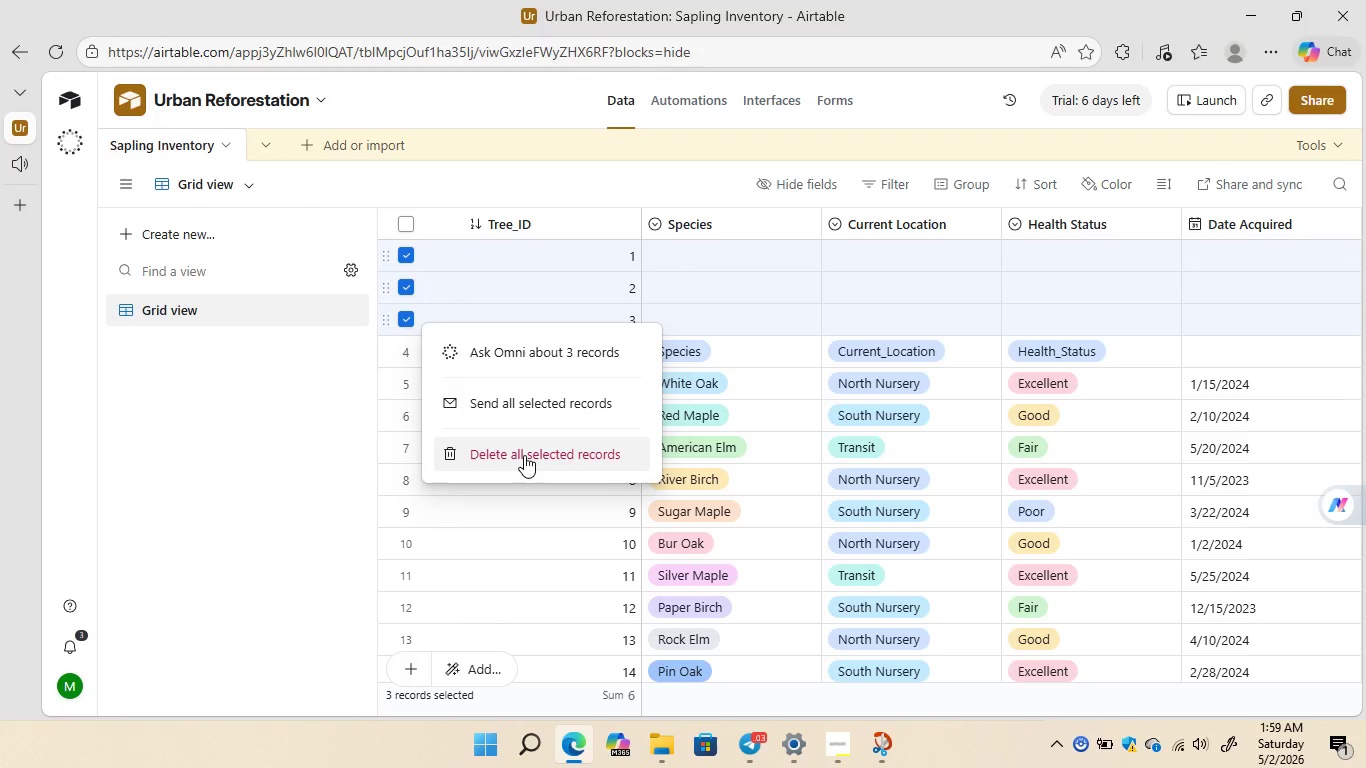 
left_click([524, 455])
 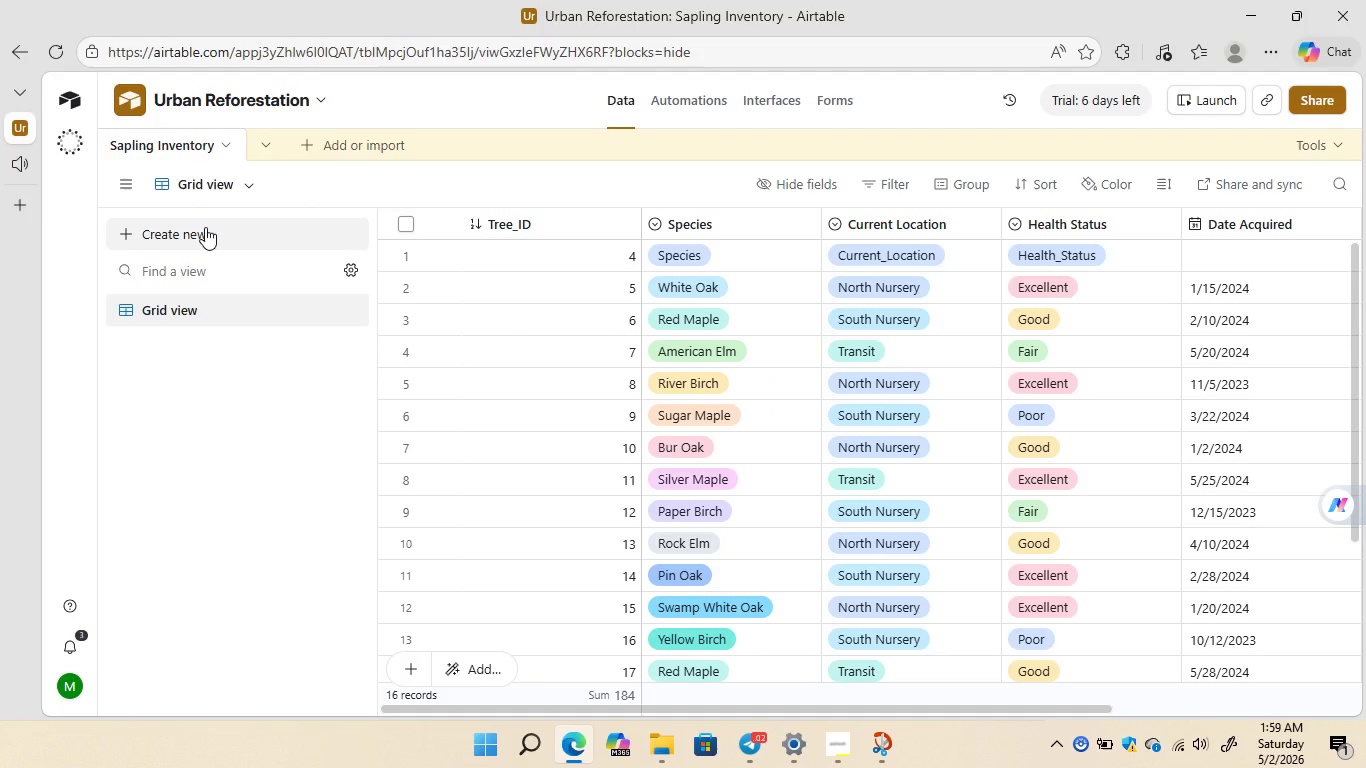 
wait(19.52)
 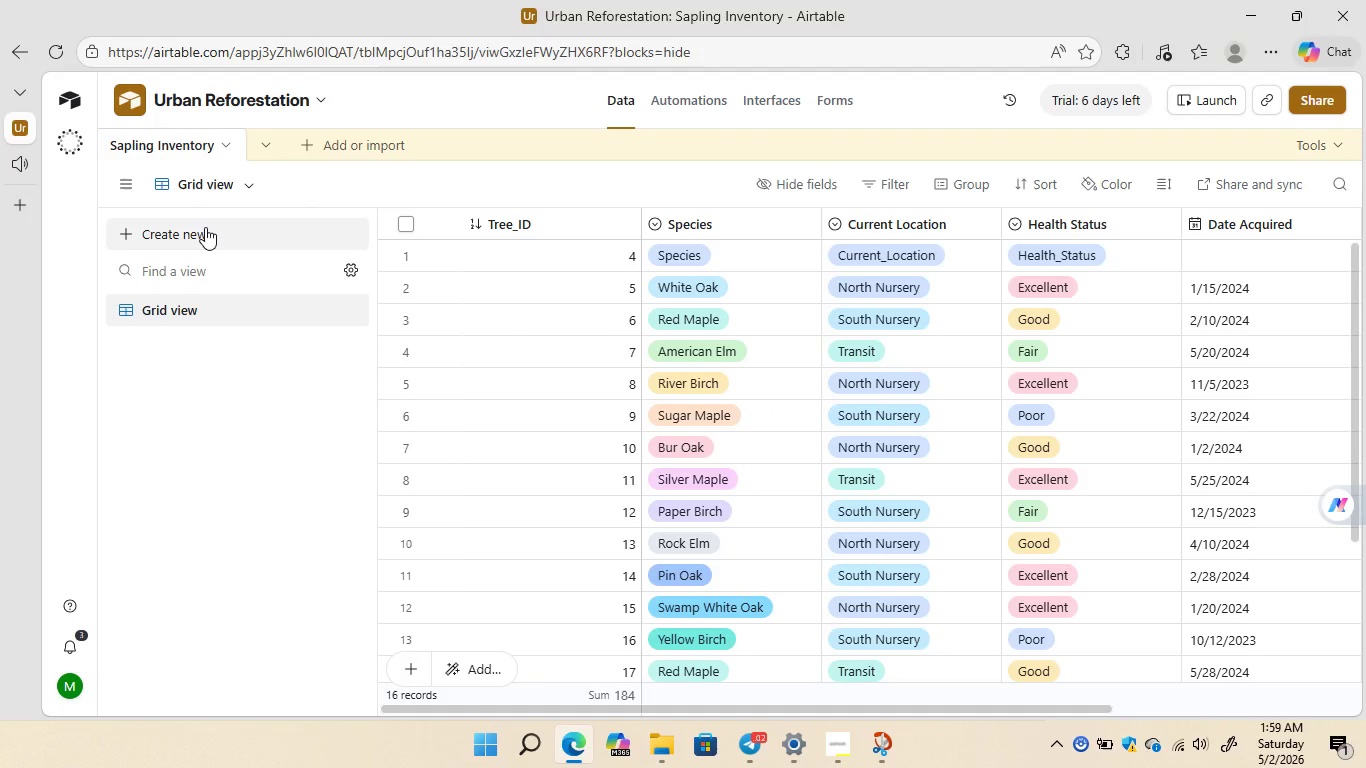 
left_click([205, 227])
 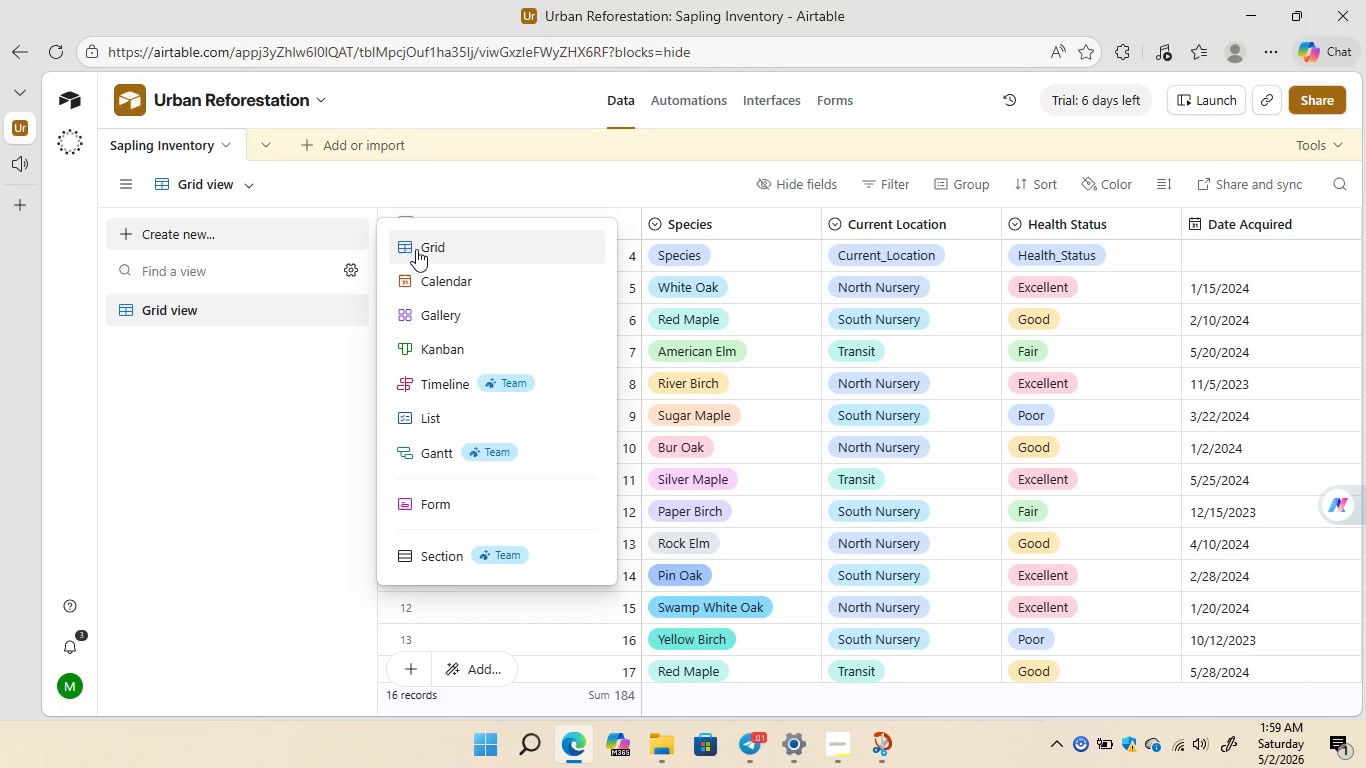 
left_click([423, 249])
 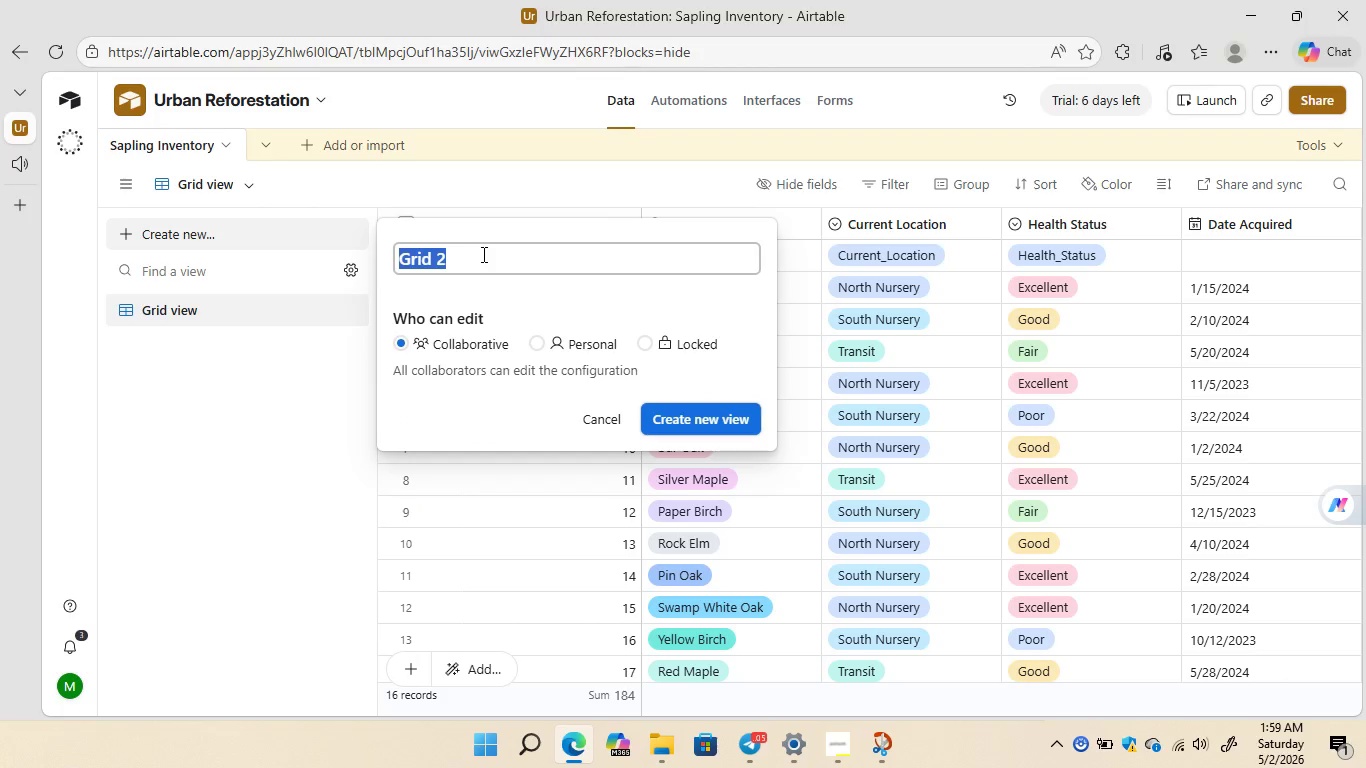 
left_click([482, 254])
 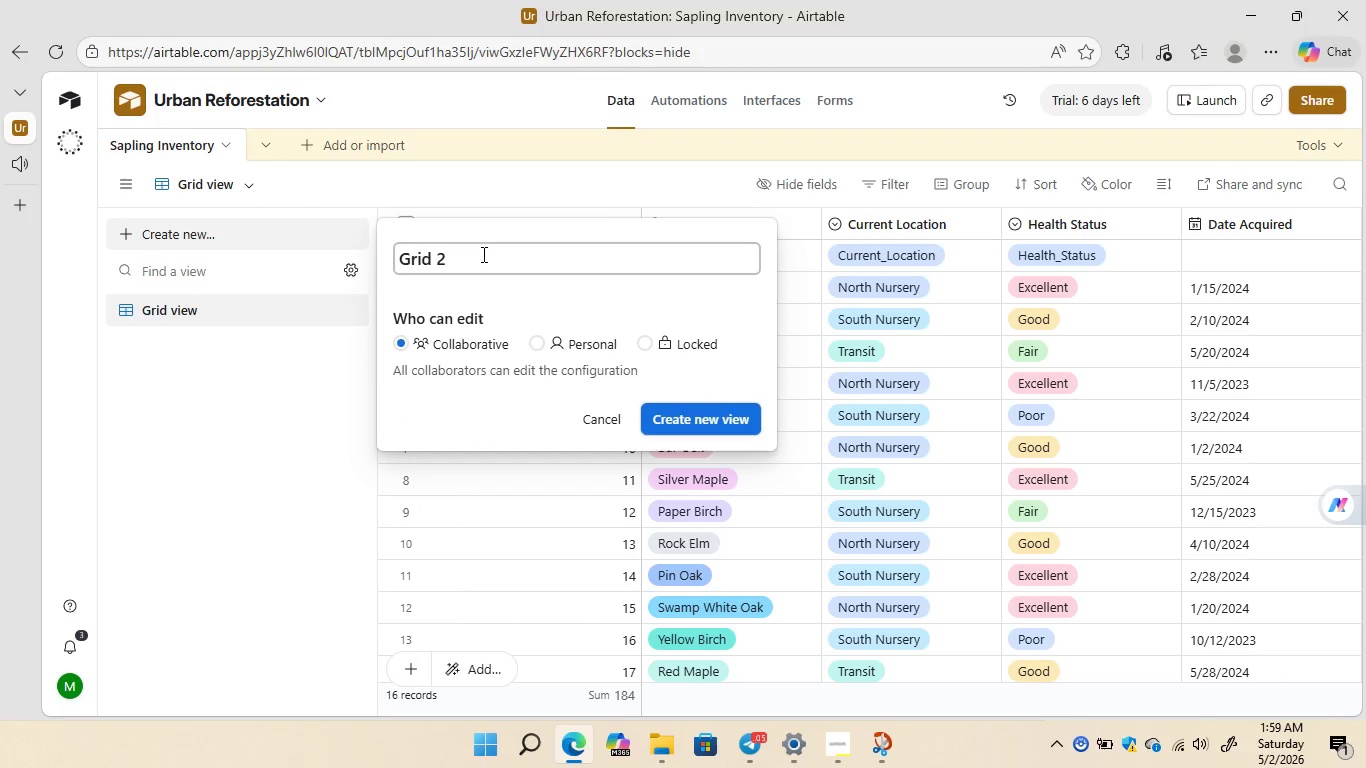 
key(Backspace)
key(Backspace)
key(Backspace)
key(Backspace)
key(Backspace)
key(Backspace)
type(By Location)
 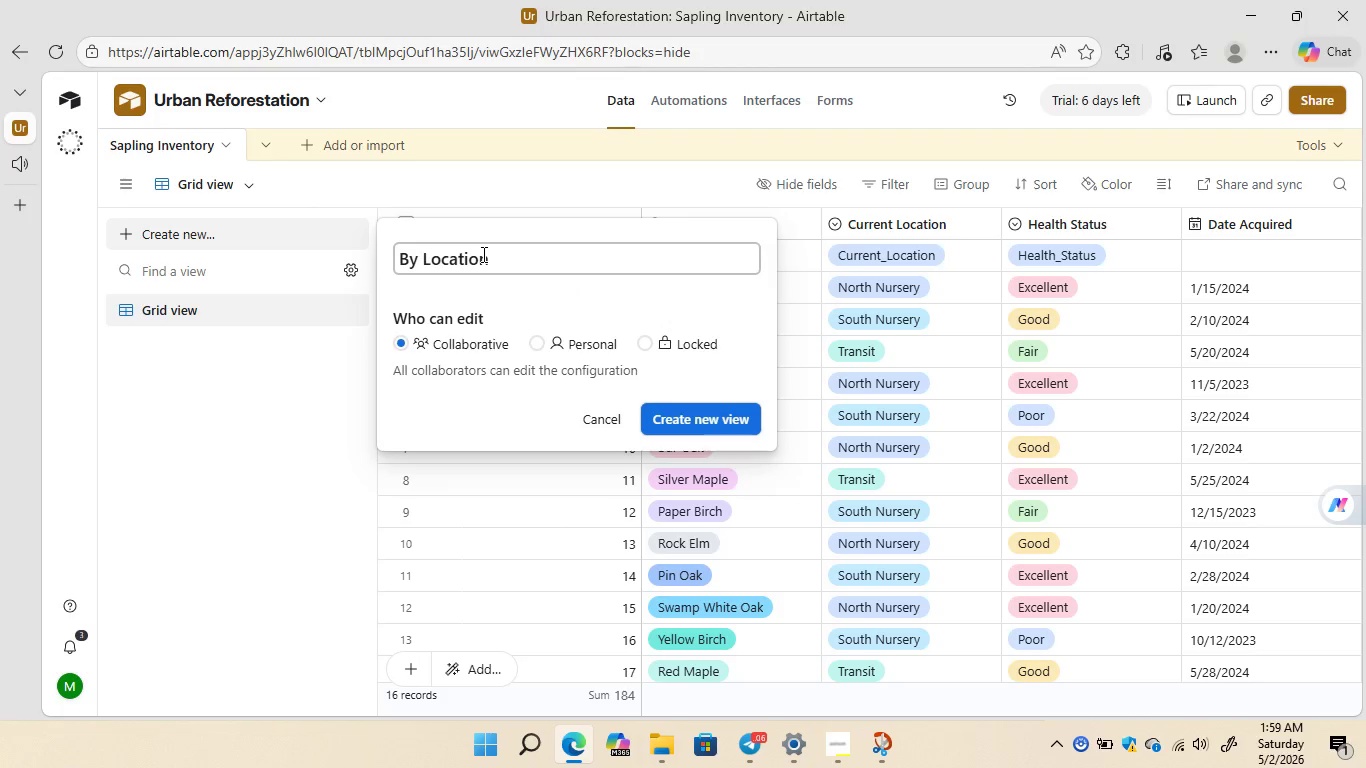 
left_click([676, 414])
 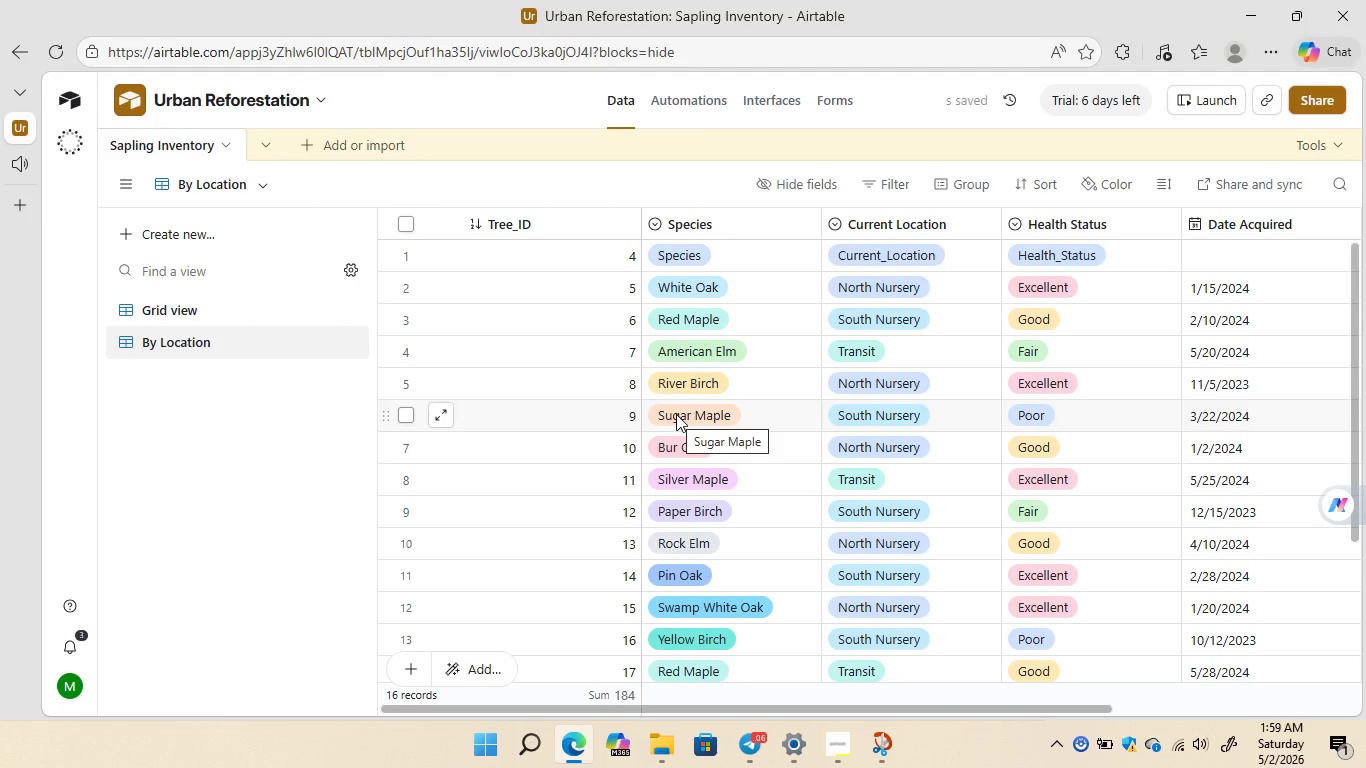 
wait(11.09)
 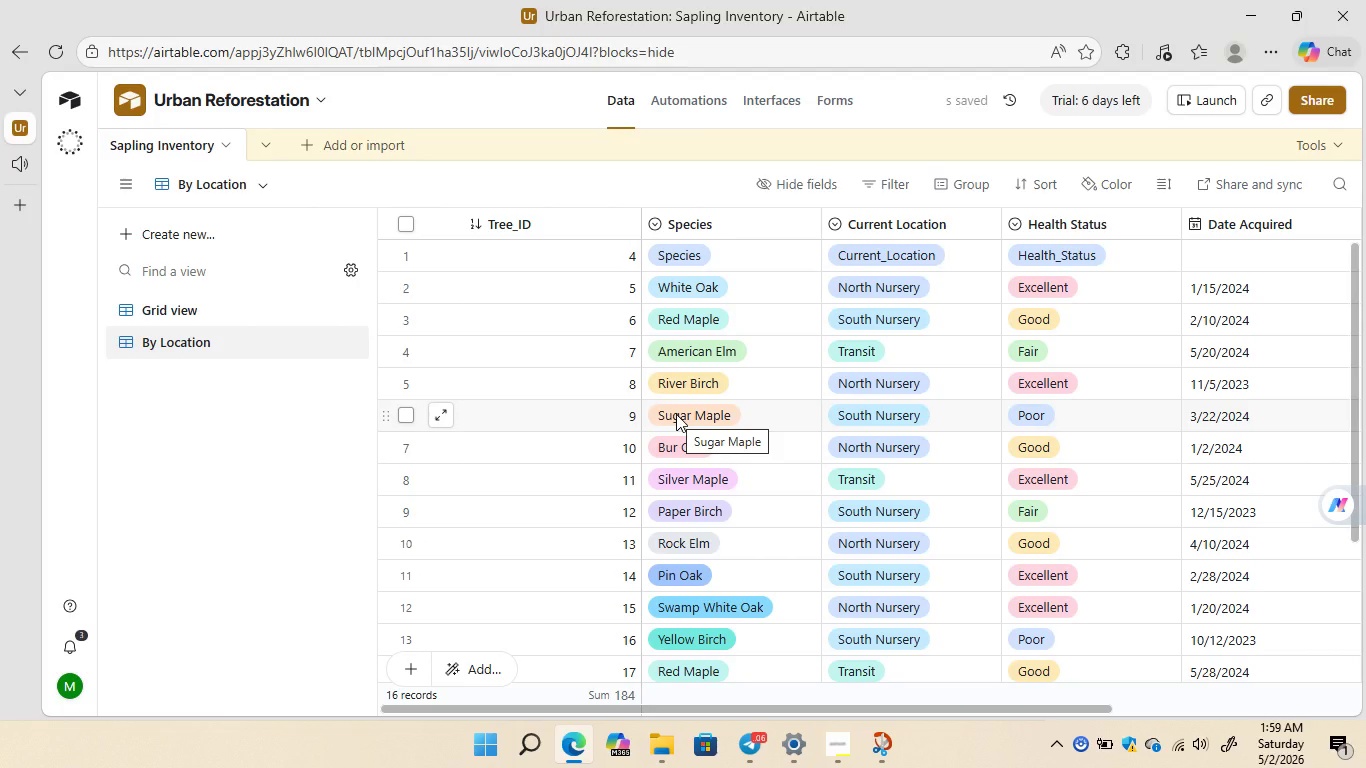 
left_click([951, 177])
 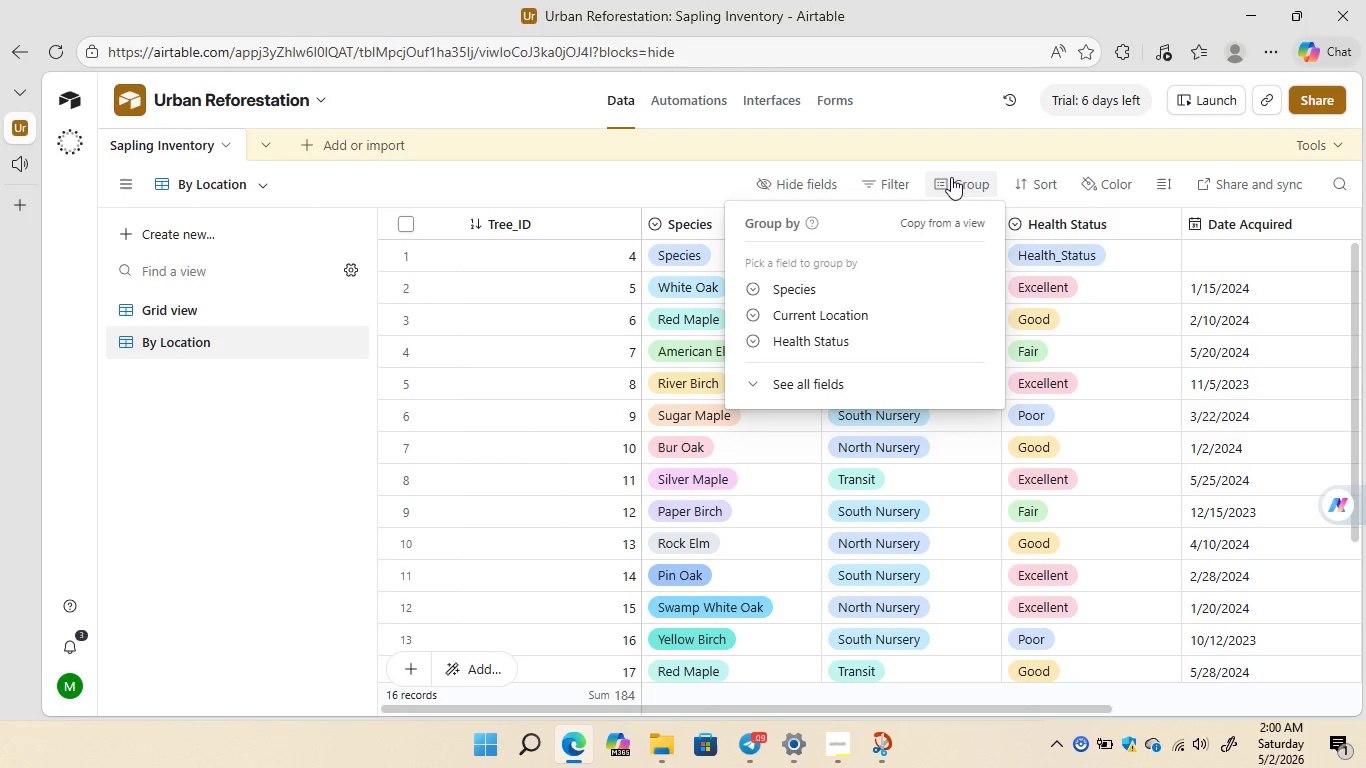 
wait(6.89)
 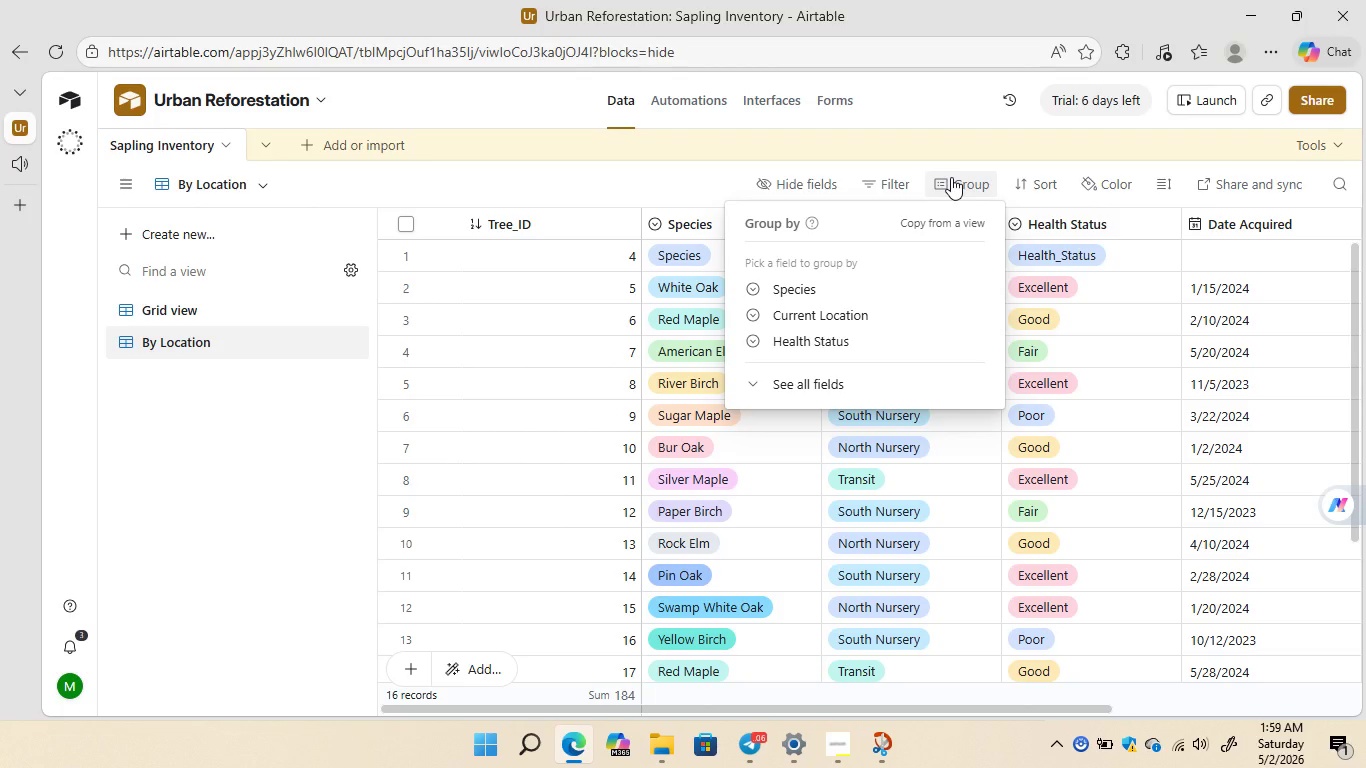 
left_click([826, 315])
 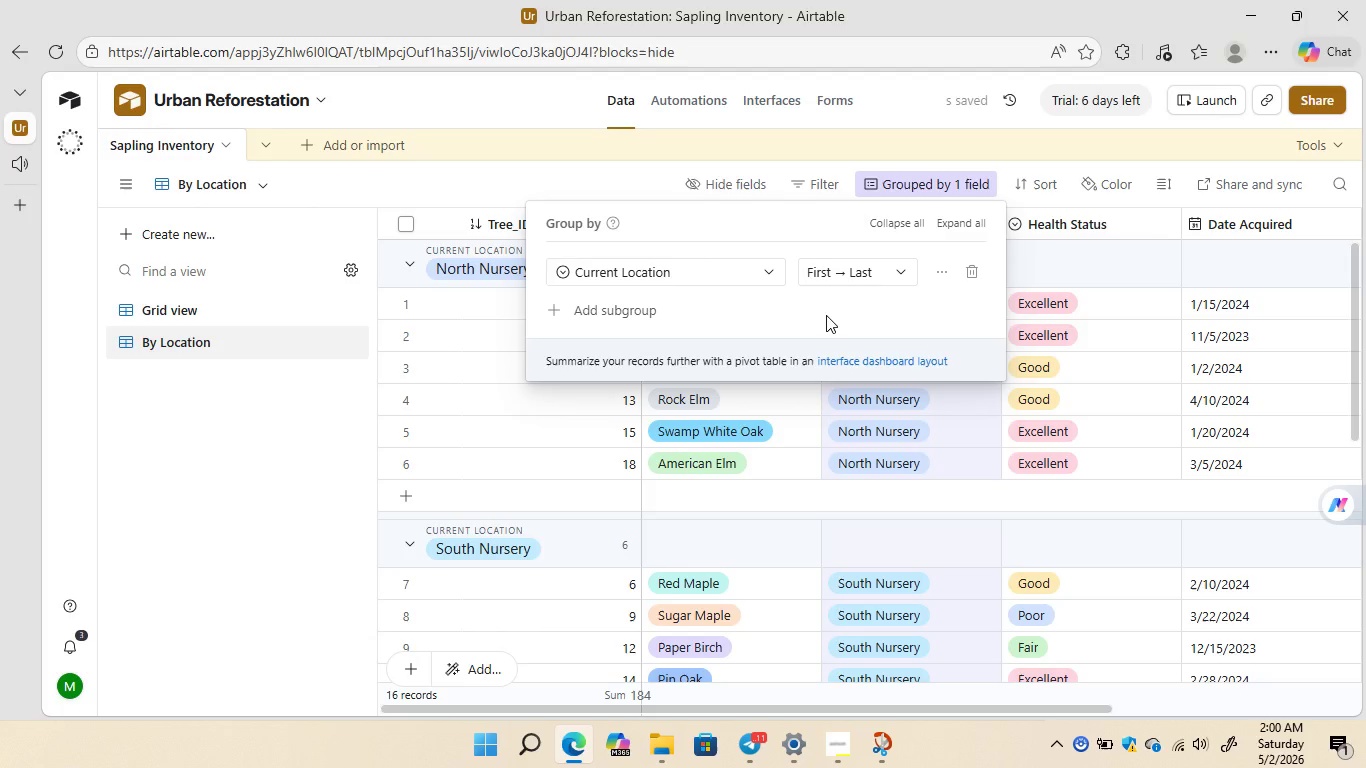 
left_click([826, 315])
 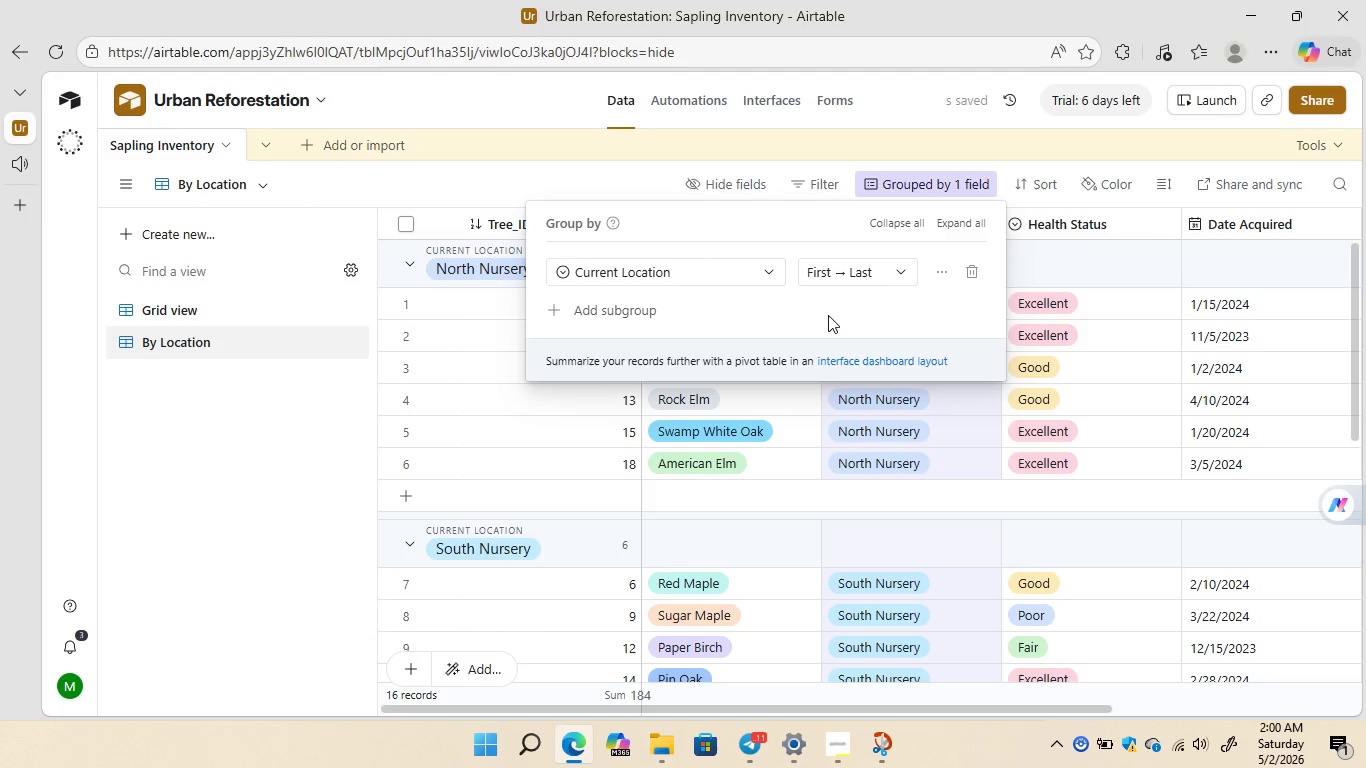 
left_click([861, 315])
 